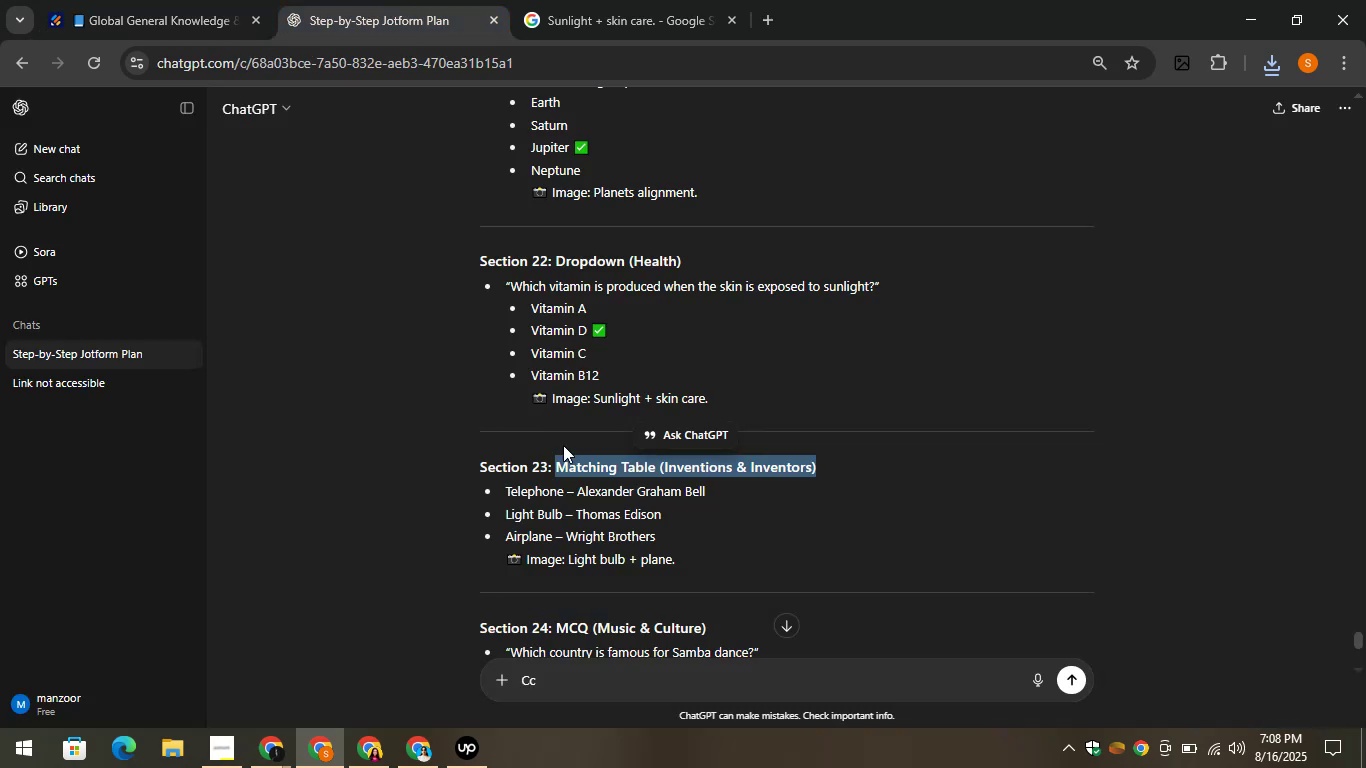 
left_click_drag(start_coordinate=[501, 481], to_coordinate=[509, 485])
 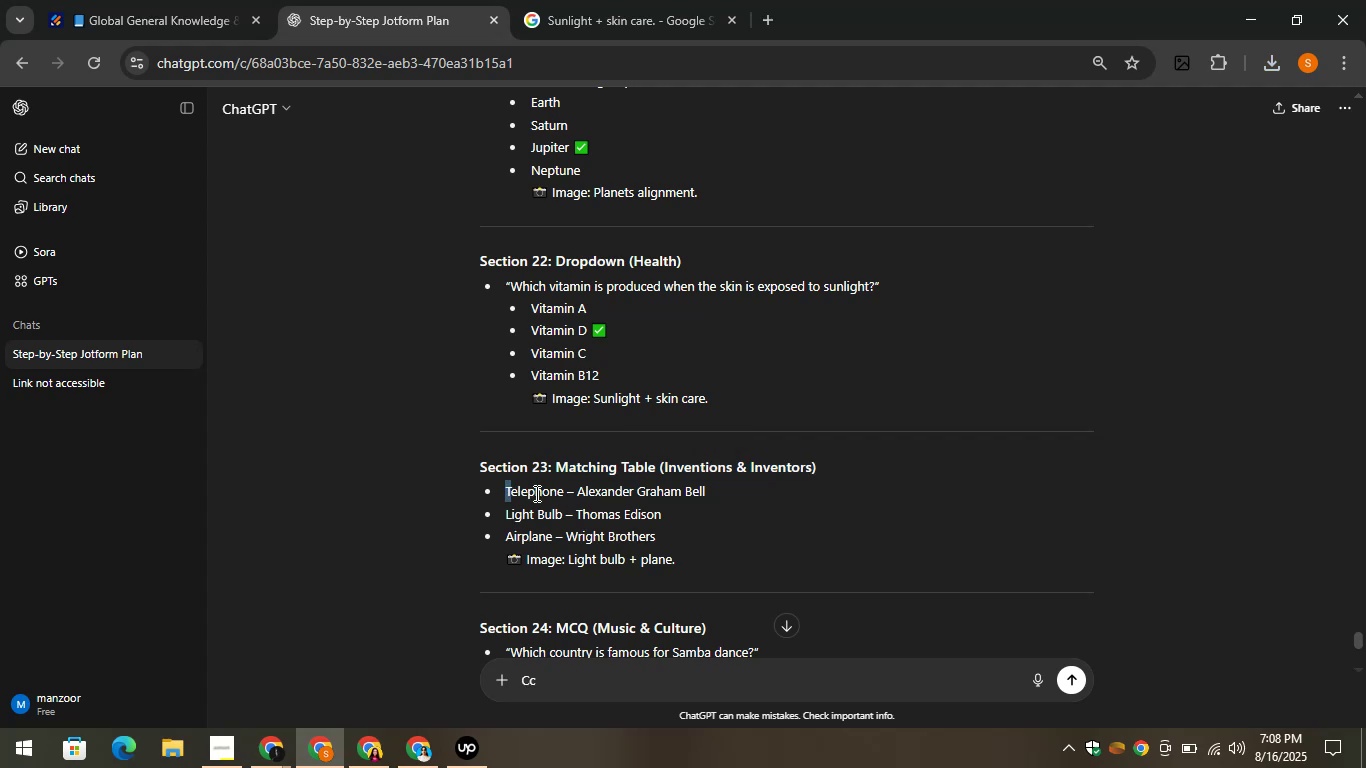 
left_click([535, 493])
 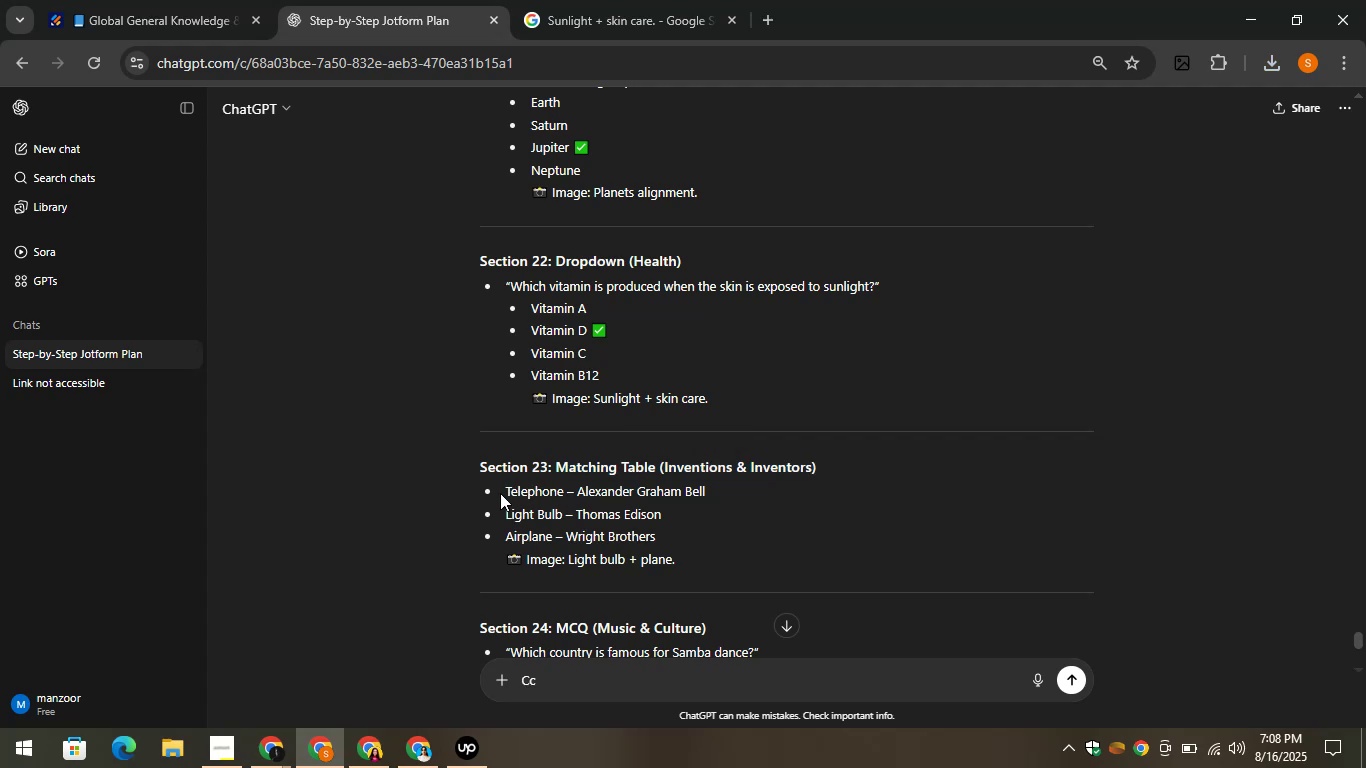 
left_click_drag(start_coordinate=[502, 491], to_coordinate=[561, 497])
 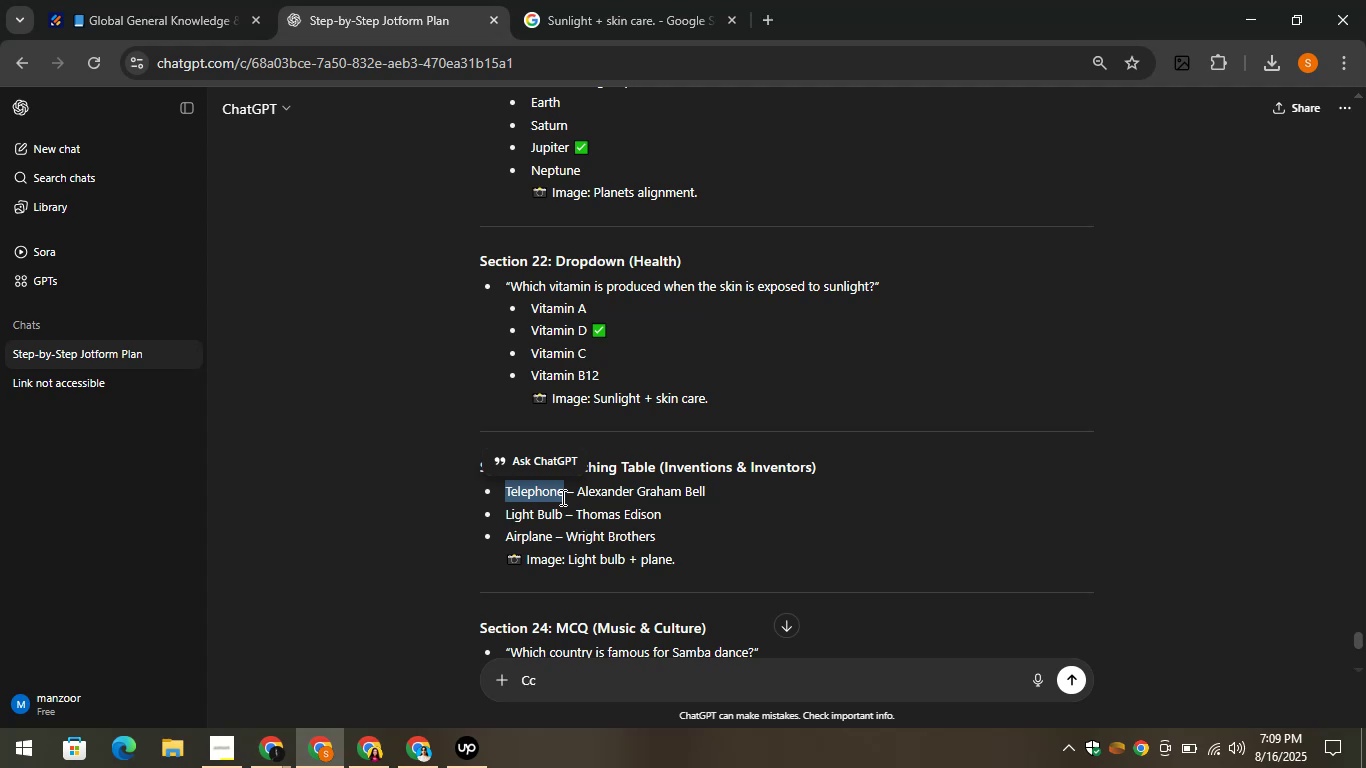 
hold_key(key=ControlLeft, duration=1.52)
 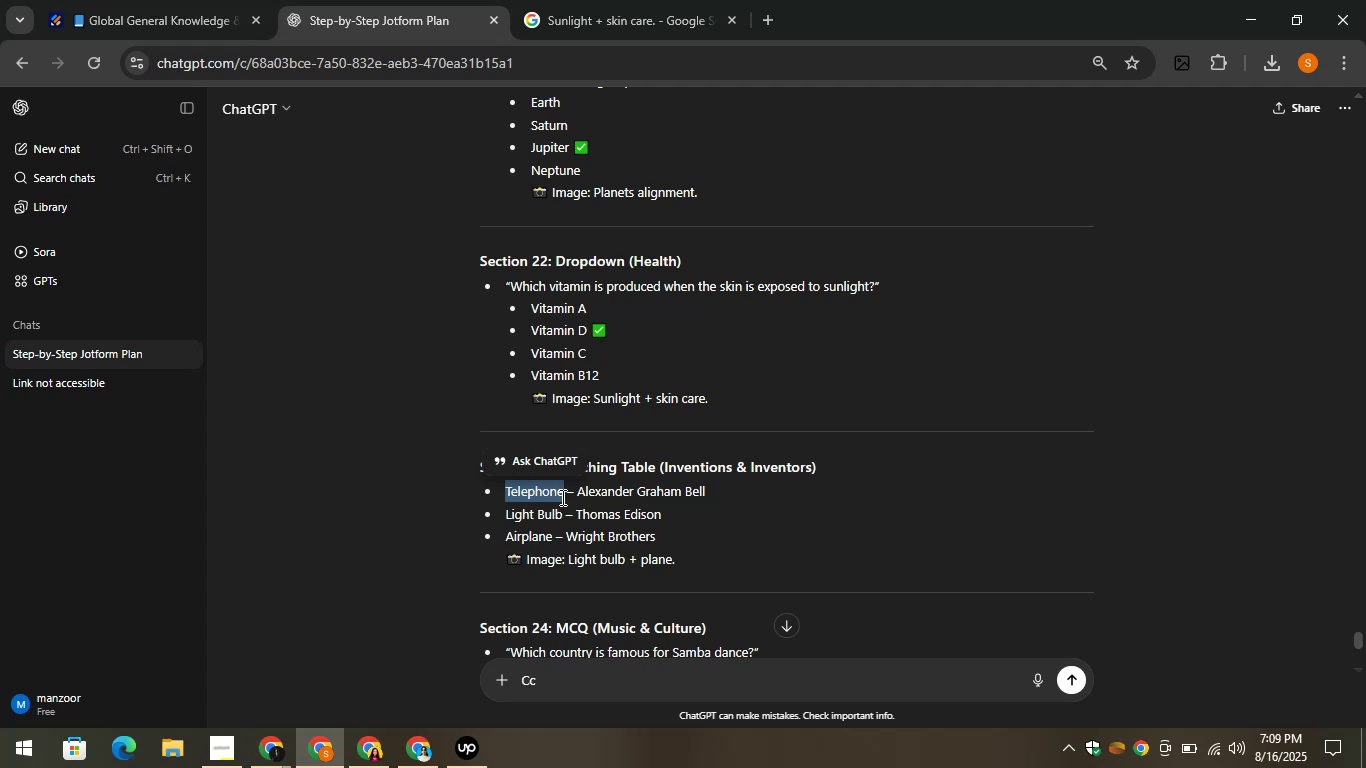 
hold_key(key=ControlLeft, duration=1.5)
 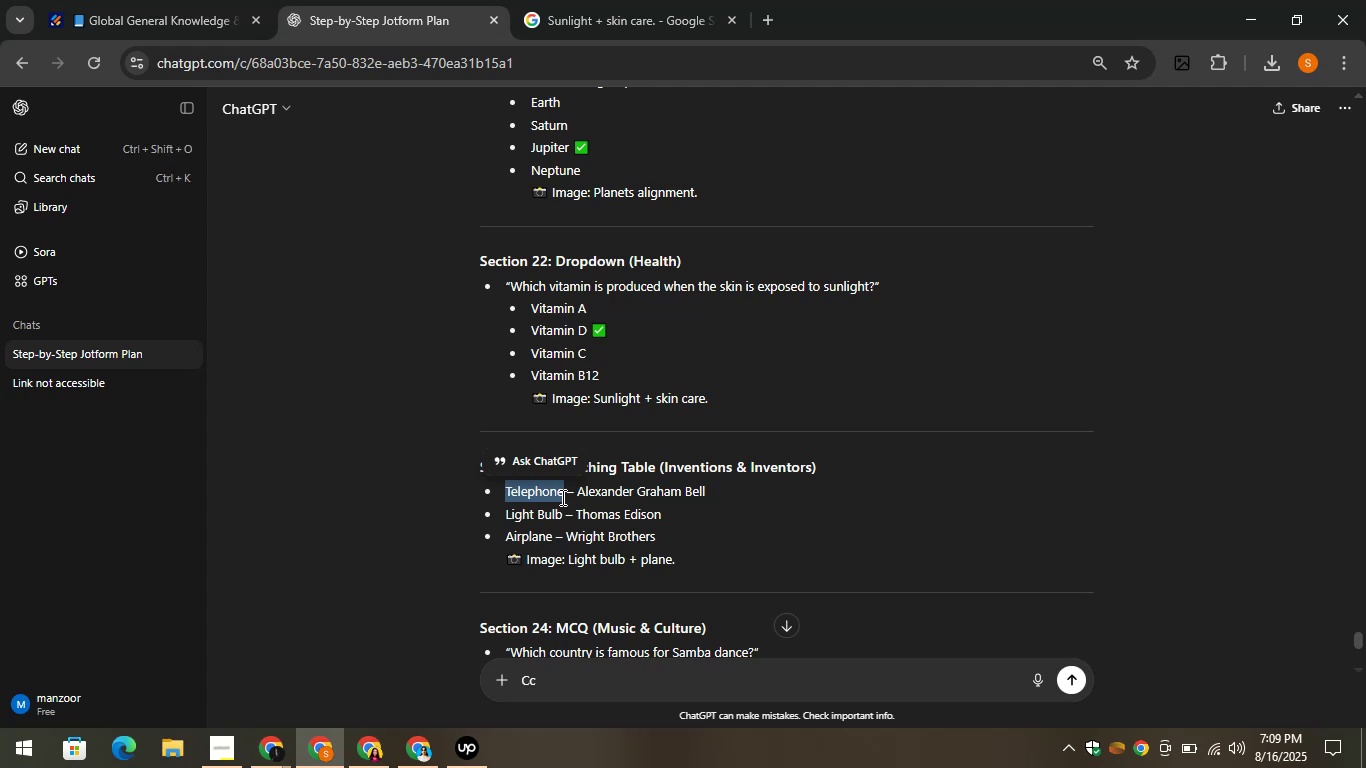 
hold_key(key=ControlLeft, duration=1.5)
 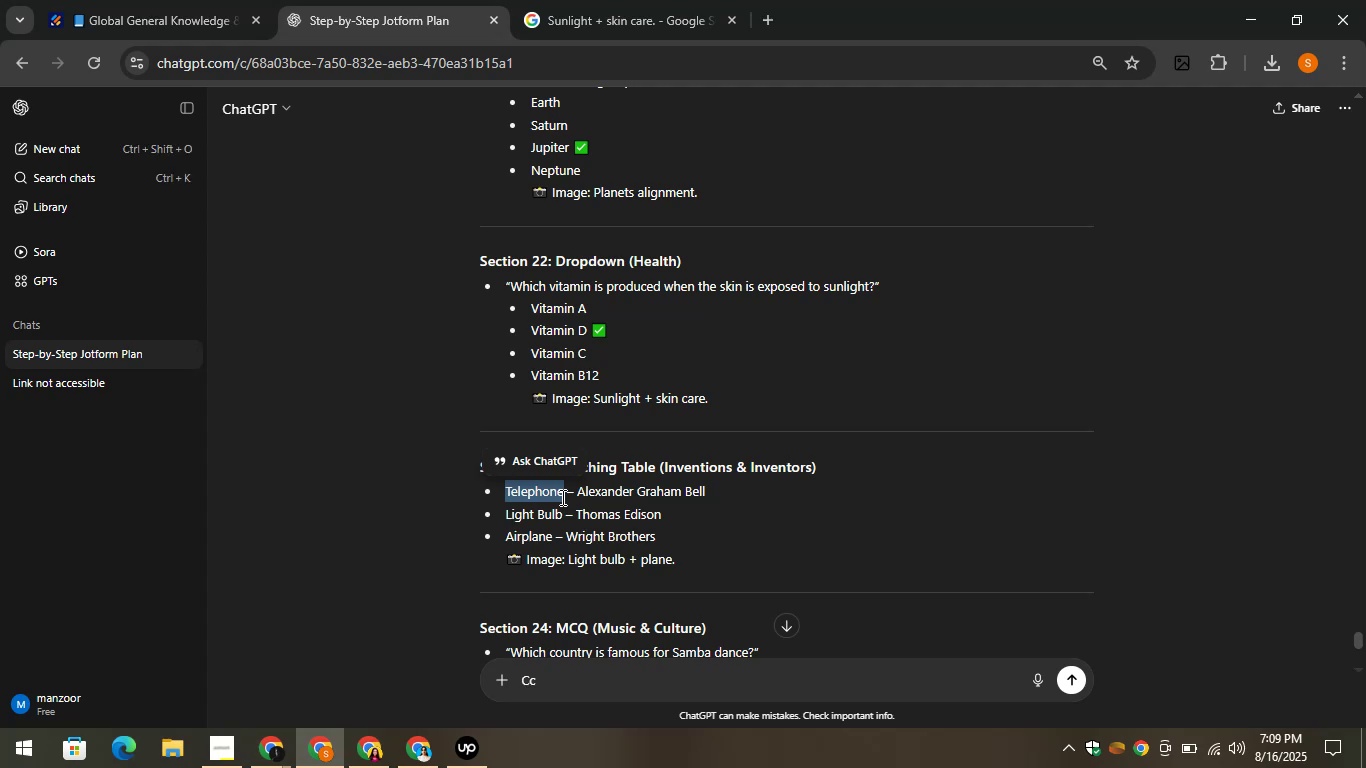 
hold_key(key=ControlLeft, duration=1.51)
 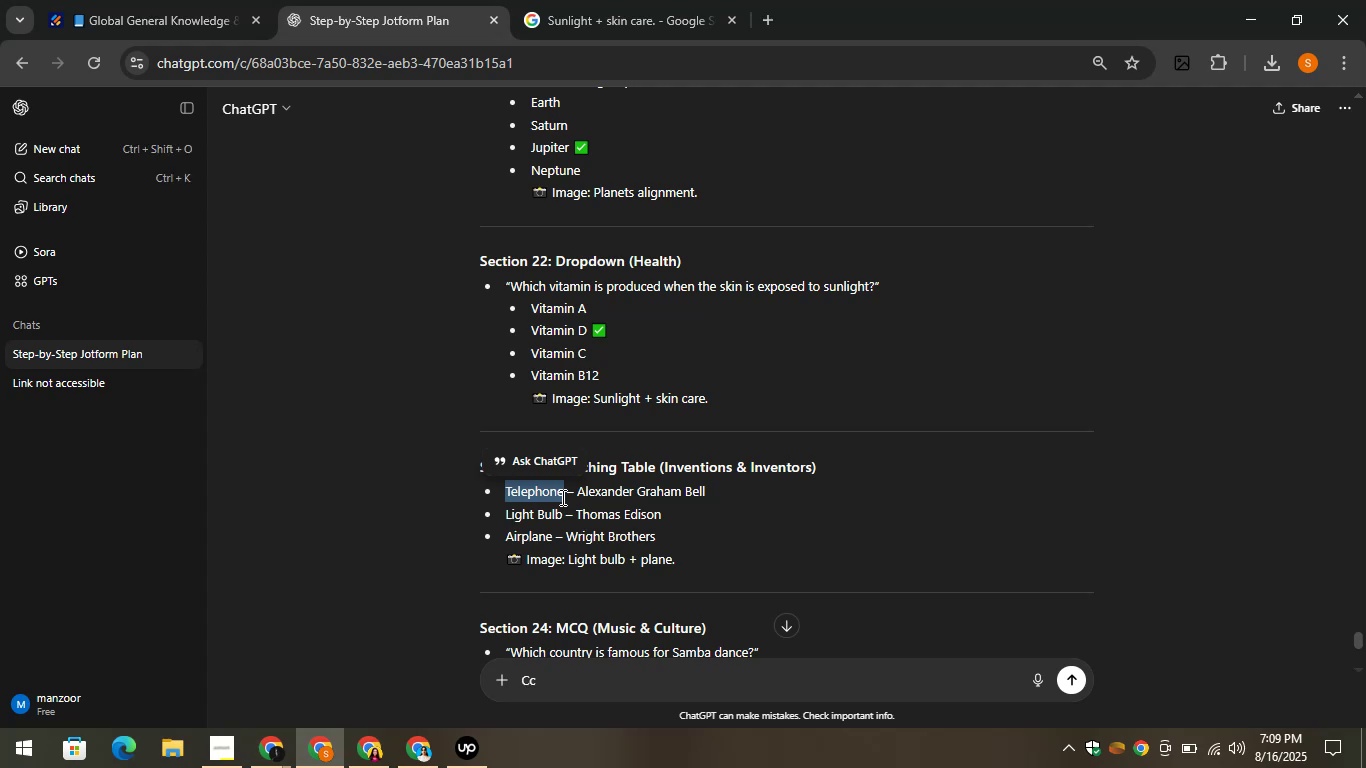 
hold_key(key=ControlLeft, duration=1.51)
 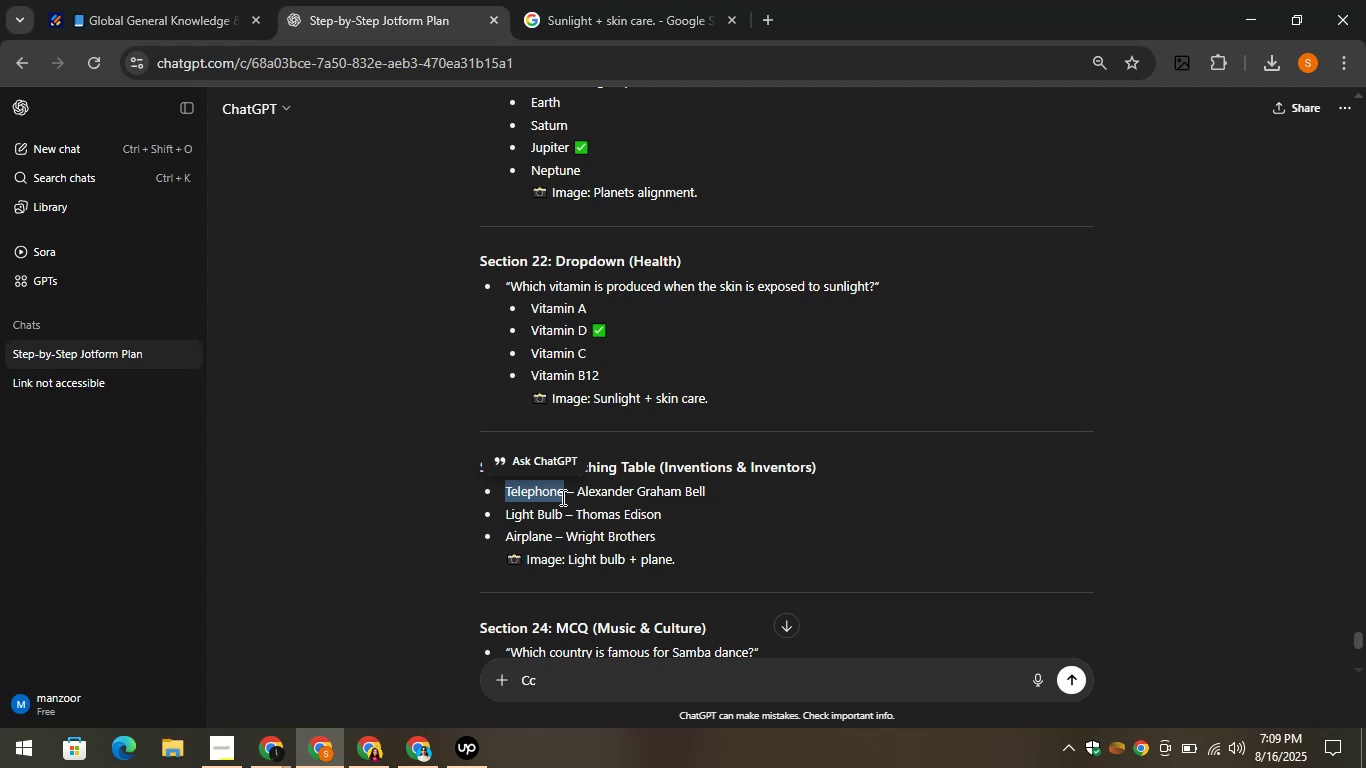 
hold_key(key=ControlLeft, duration=1.26)
 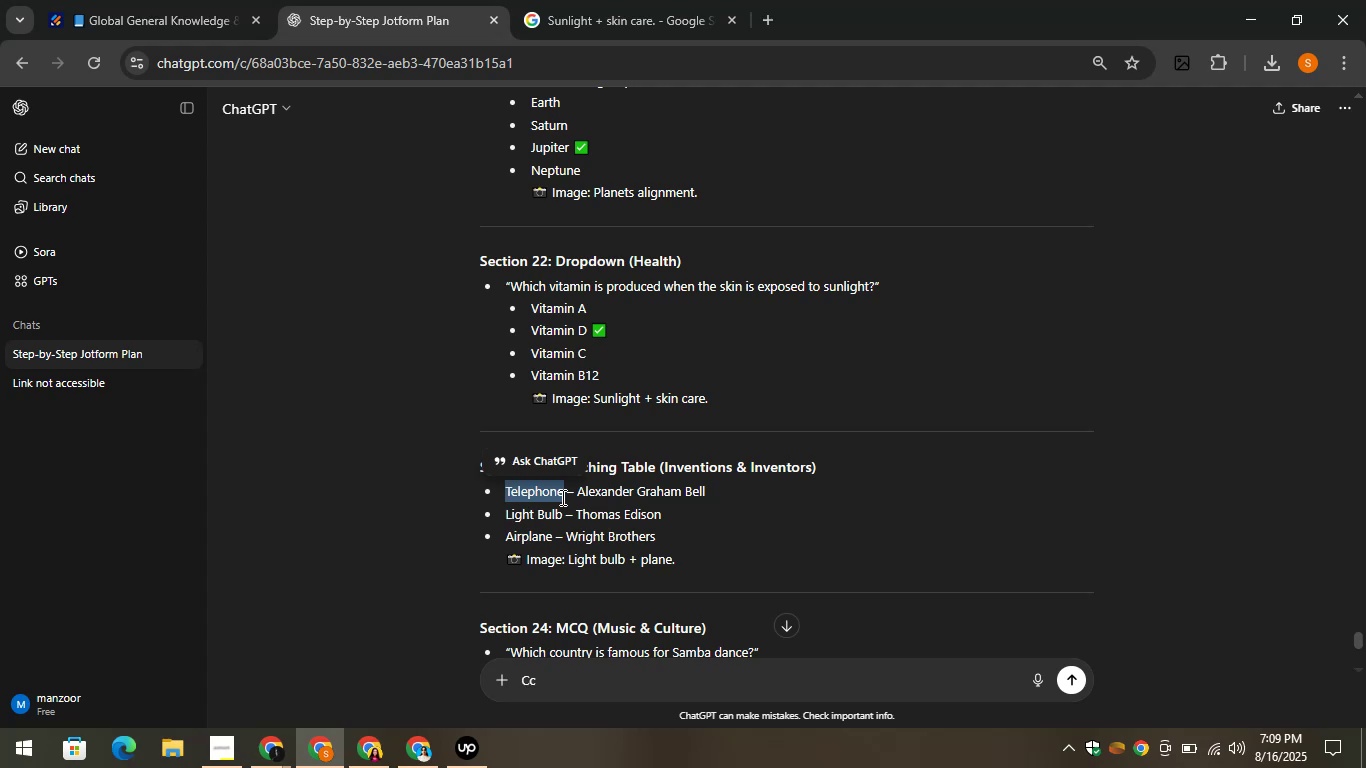 
wait(10.25)
 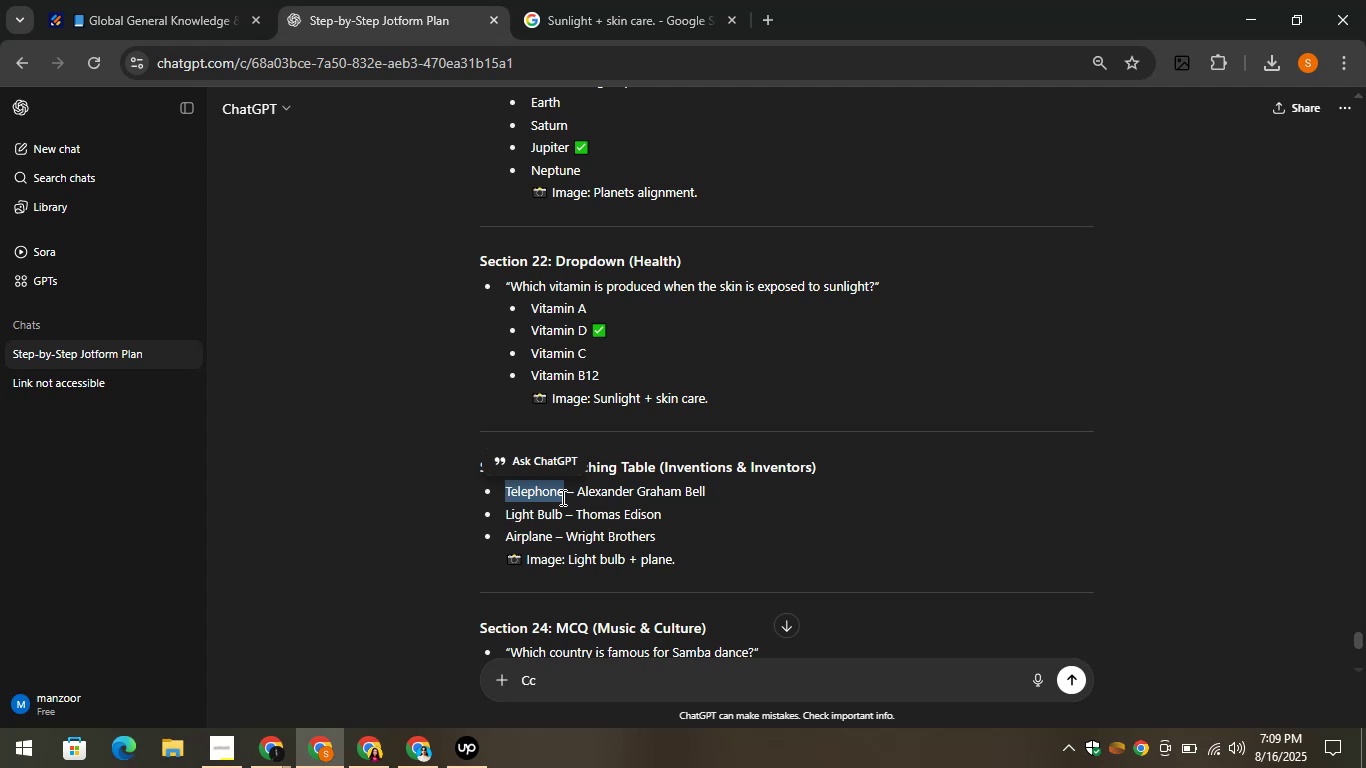 
left_click_drag(start_coordinate=[657, 466], to_coordinate=[849, 470])
 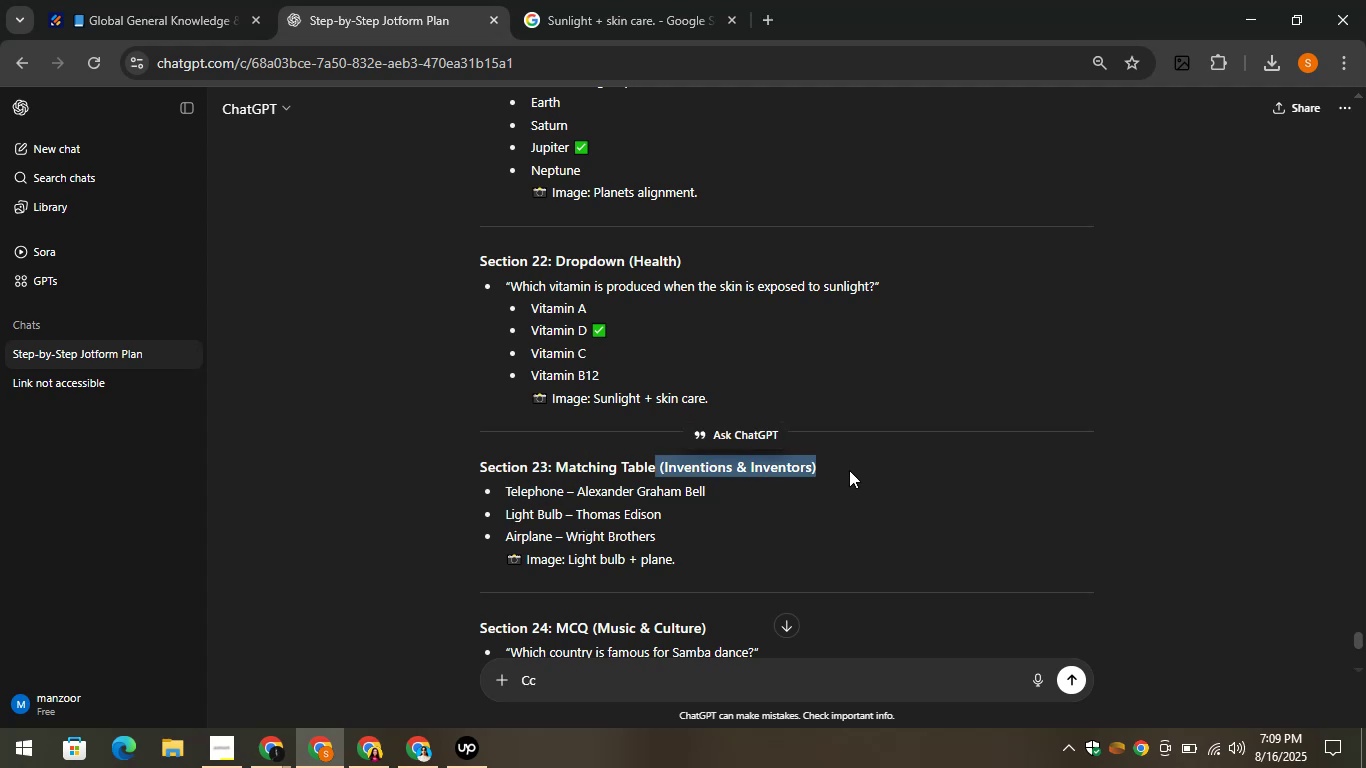 
key(Control+C)
 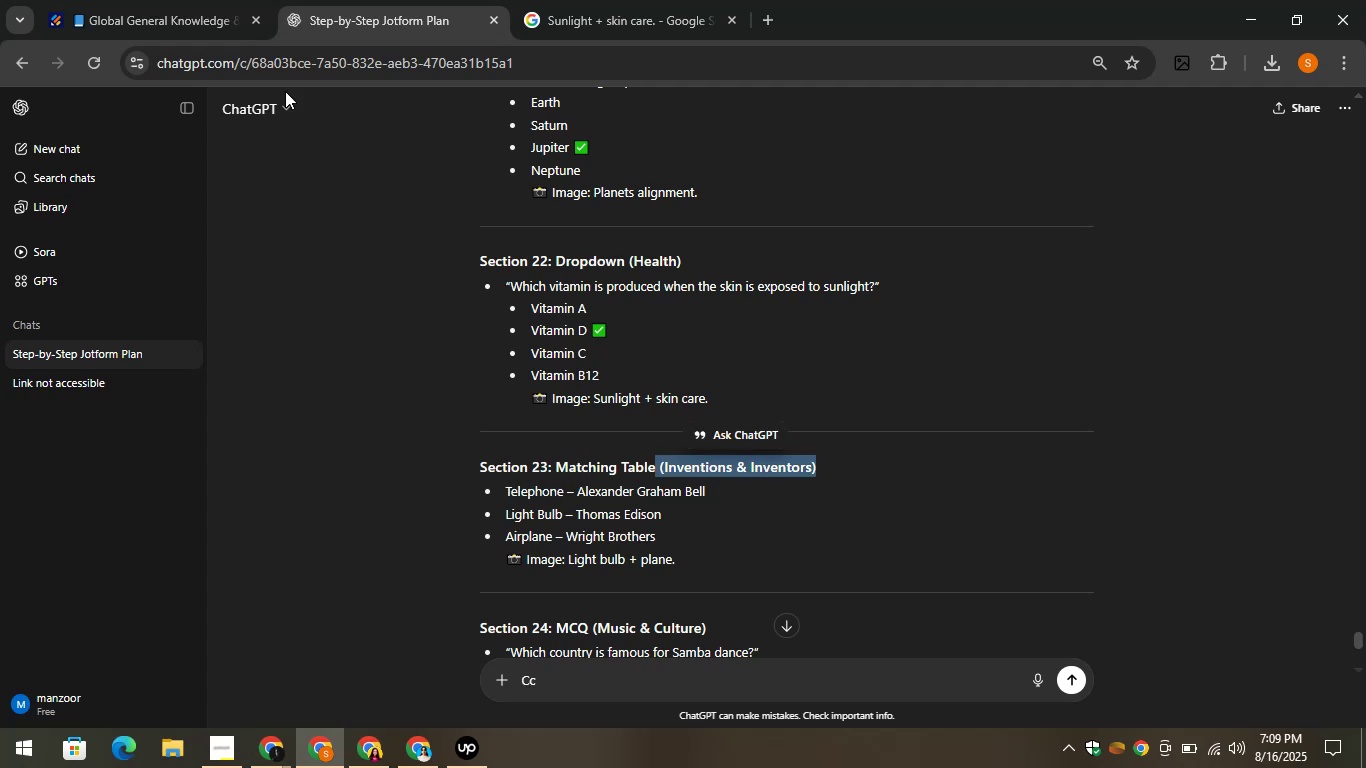 
left_click([105, 1])
 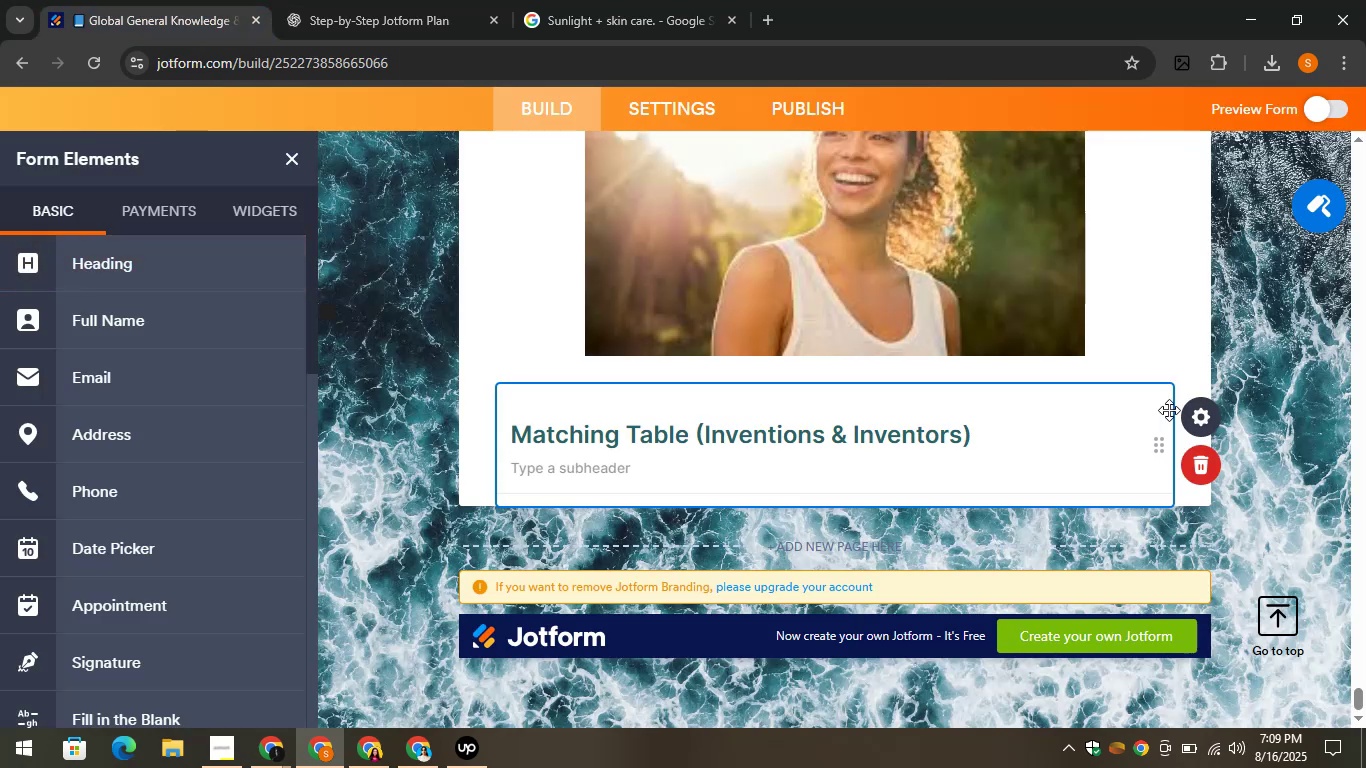 
left_click([1199, 450])
 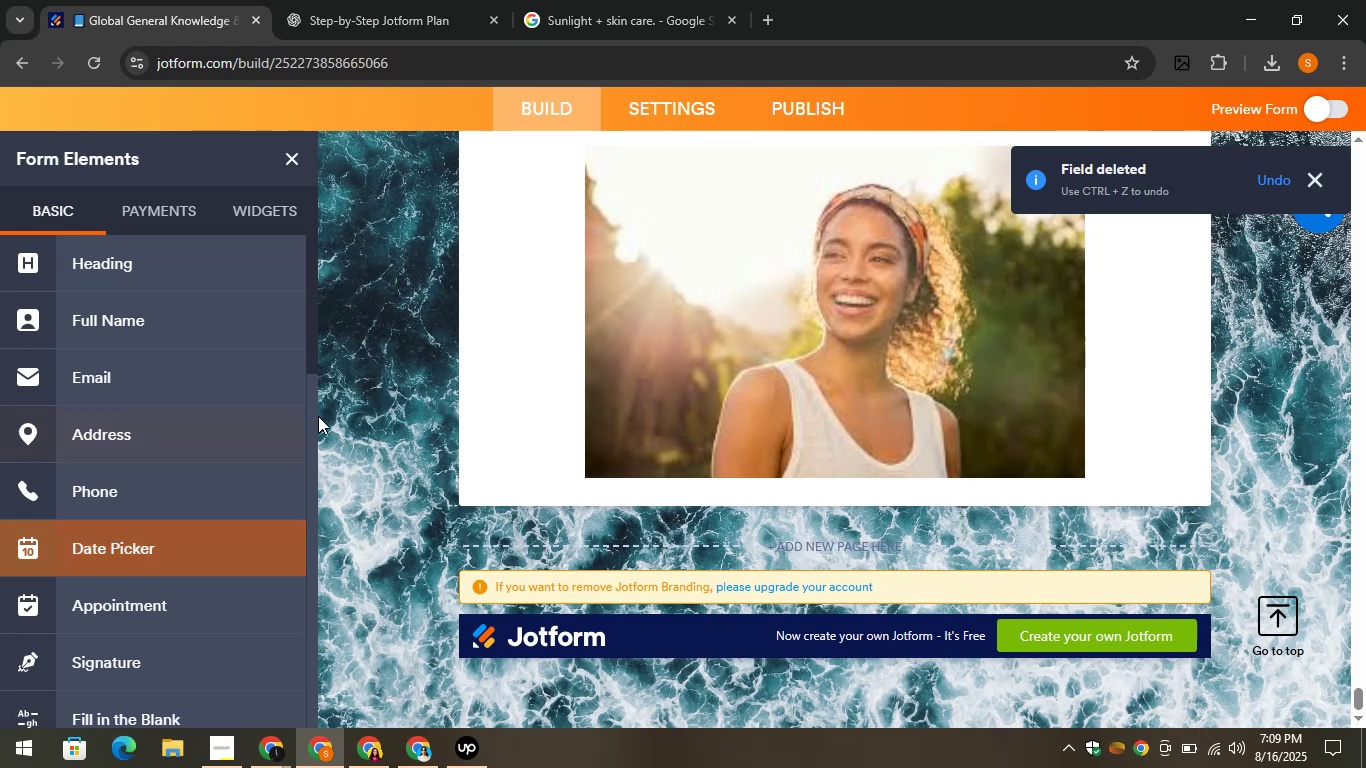 
left_click_drag(start_coordinate=[308, 357], to_coordinate=[280, 651])
 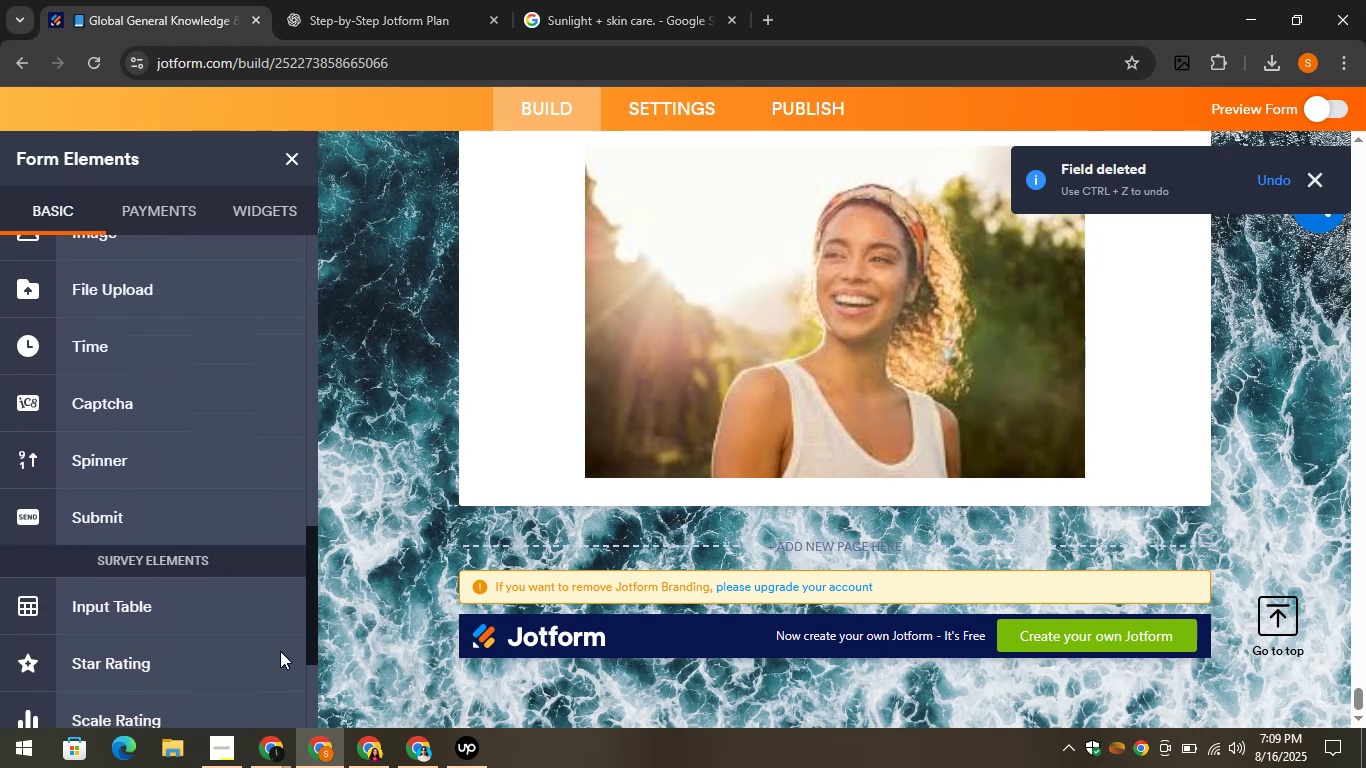 
left_click_drag(start_coordinate=[280, 651], to_coordinate=[279, 669])
 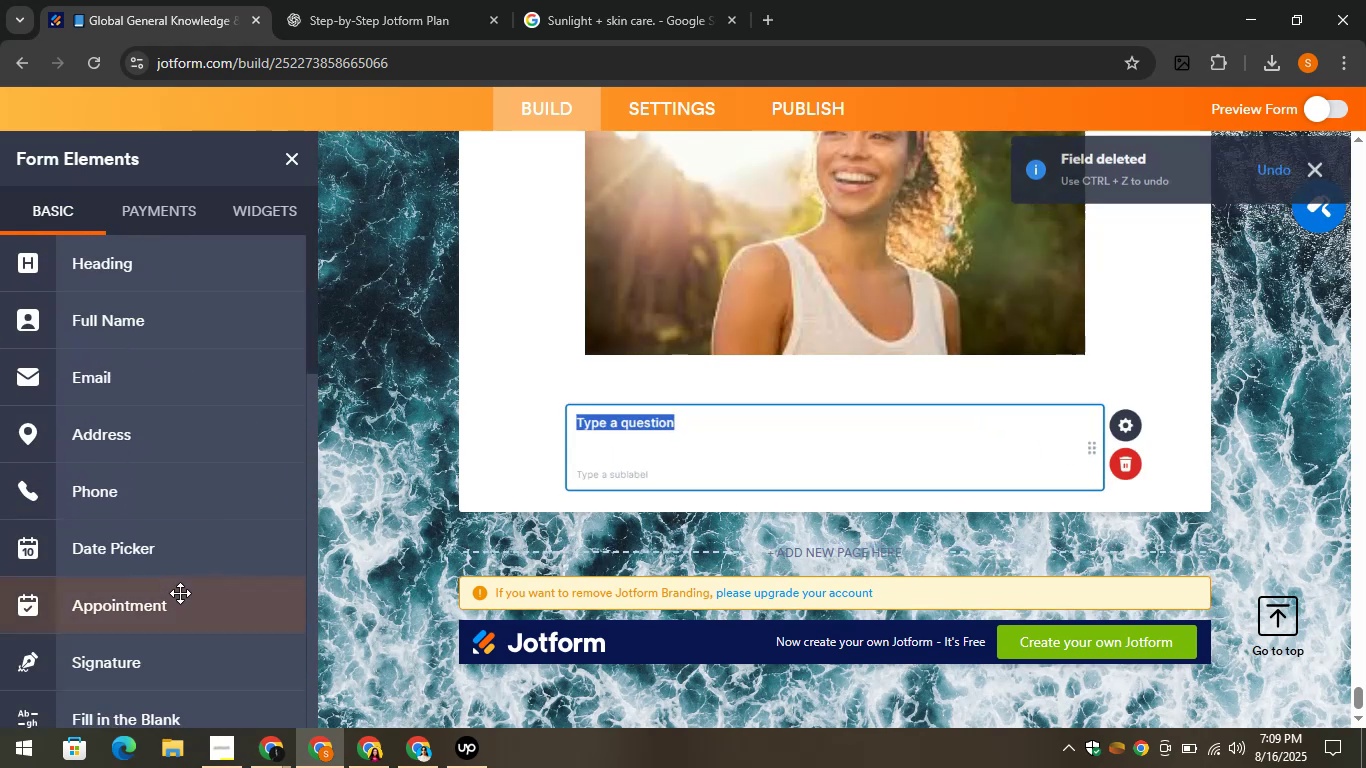 
left_click([178, 593])
 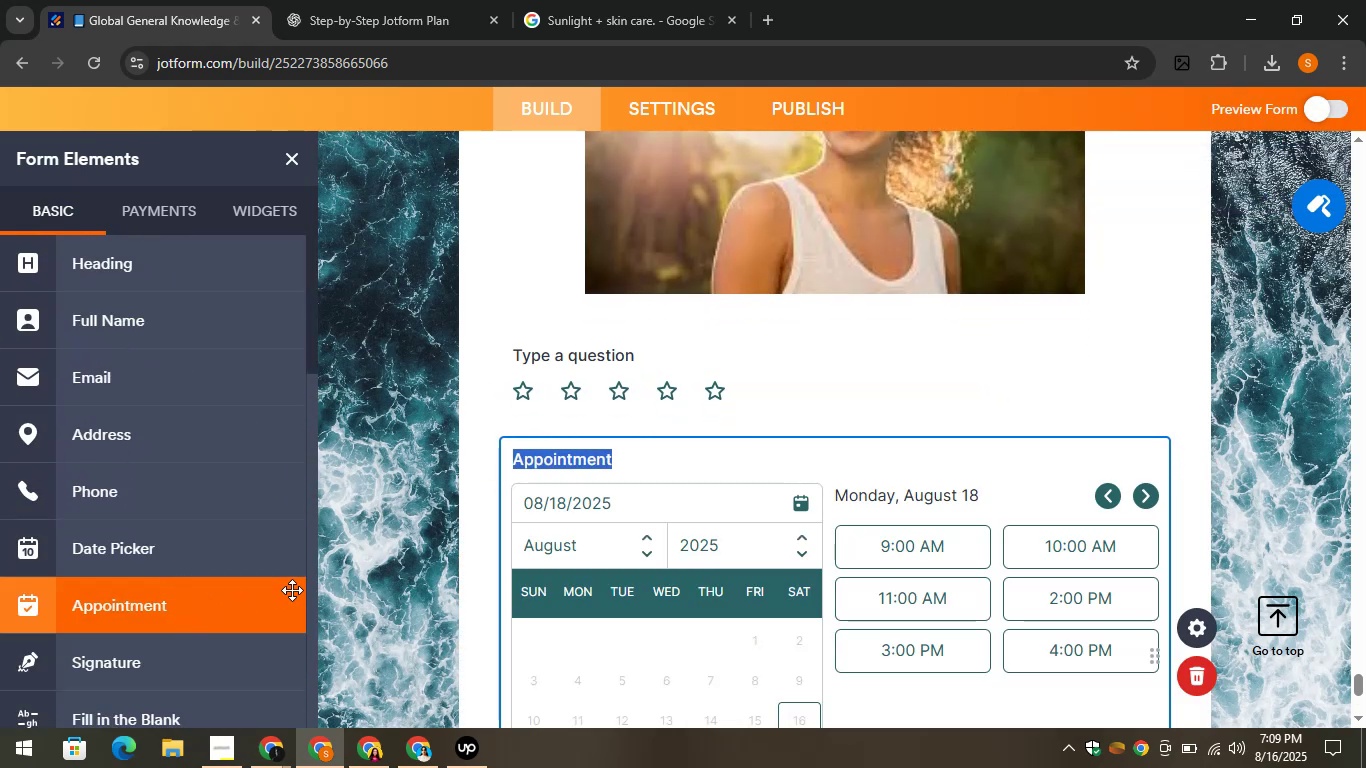 
left_click_drag(start_coordinate=[304, 584], to_coordinate=[300, 646])
 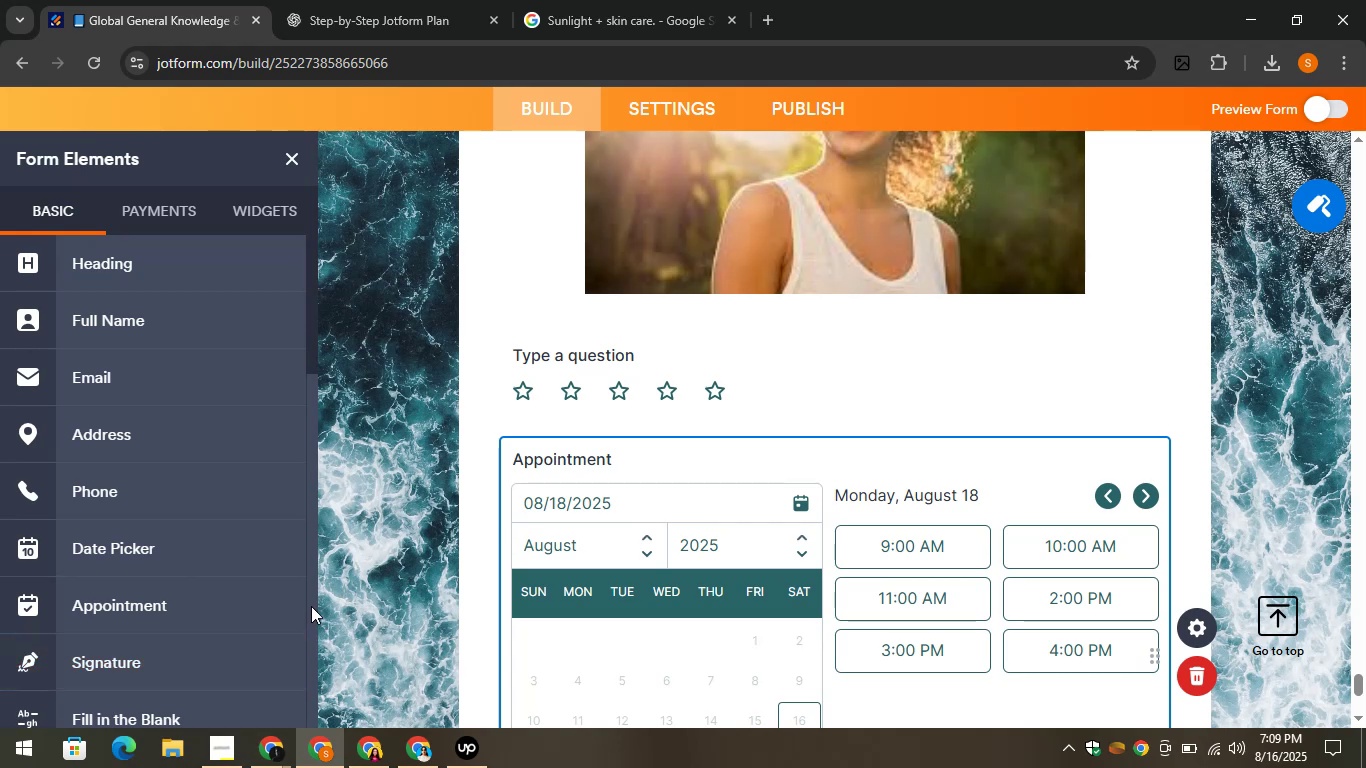 
left_click([310, 604])
 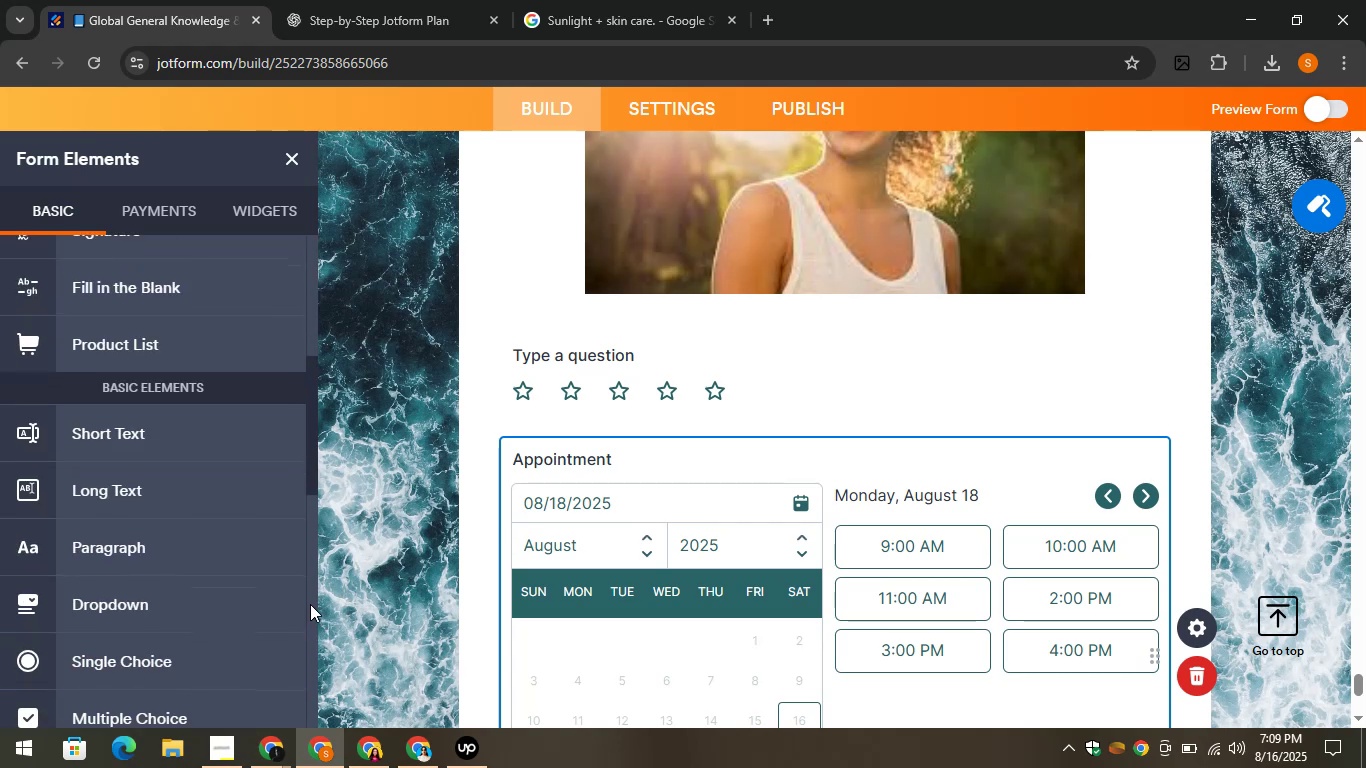 
left_click([310, 604])
 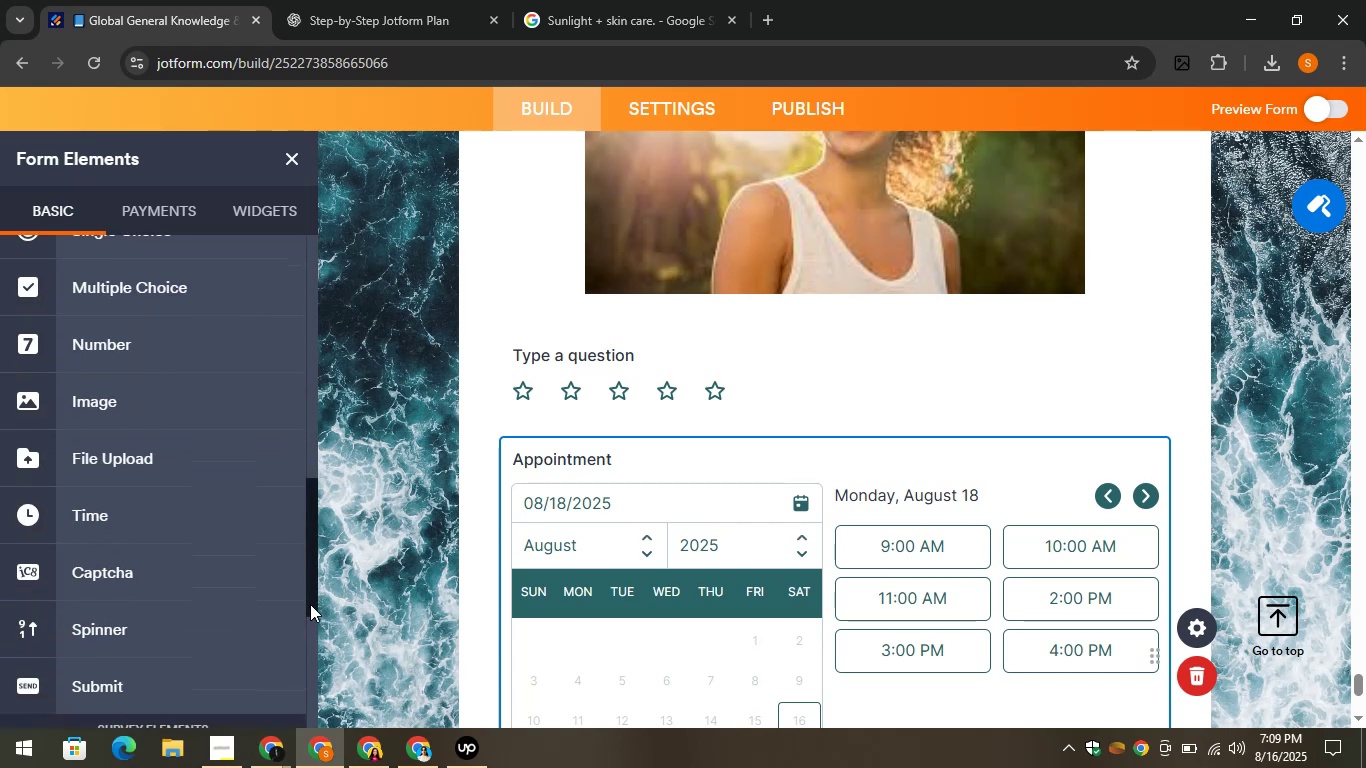 
double_click([310, 604])
 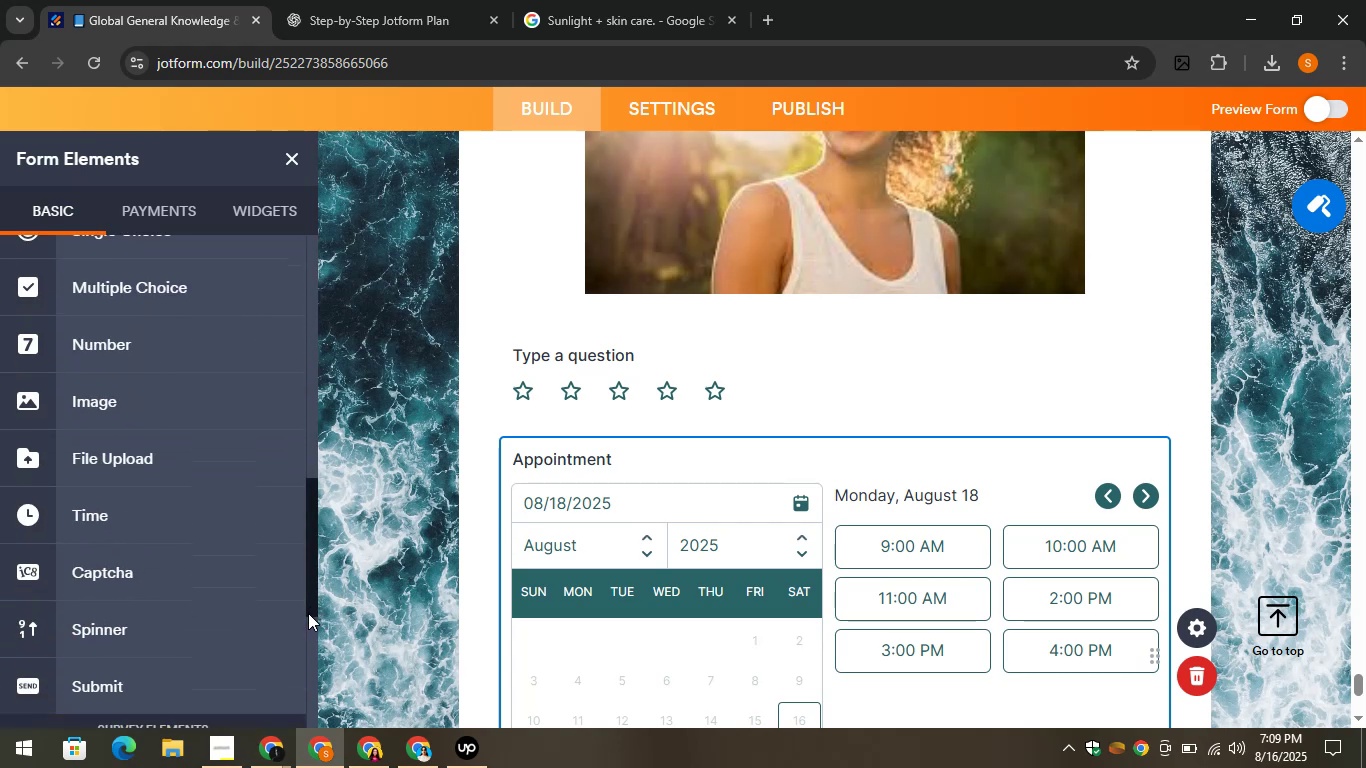 
left_click_drag(start_coordinate=[313, 601], to_coordinate=[306, 672])
 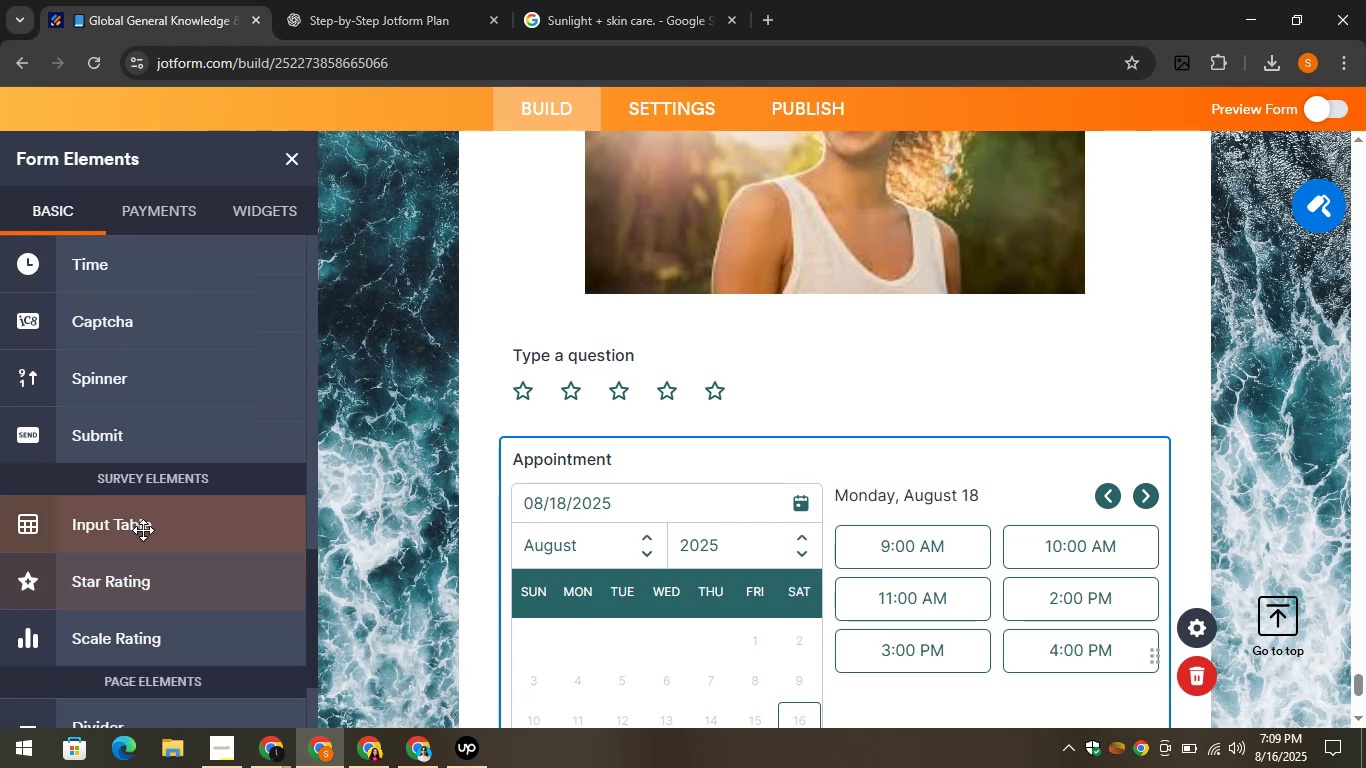 
left_click([136, 528])
 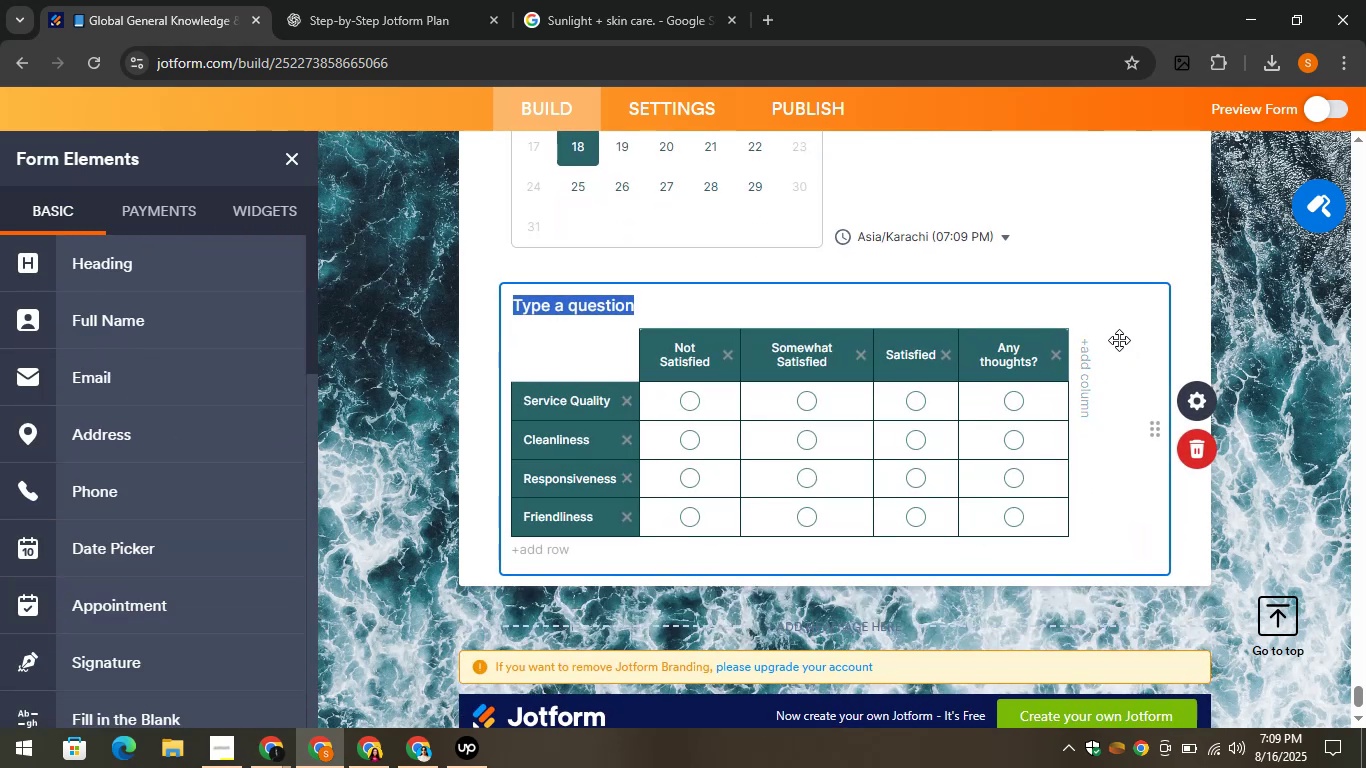 
left_click([902, 234])
 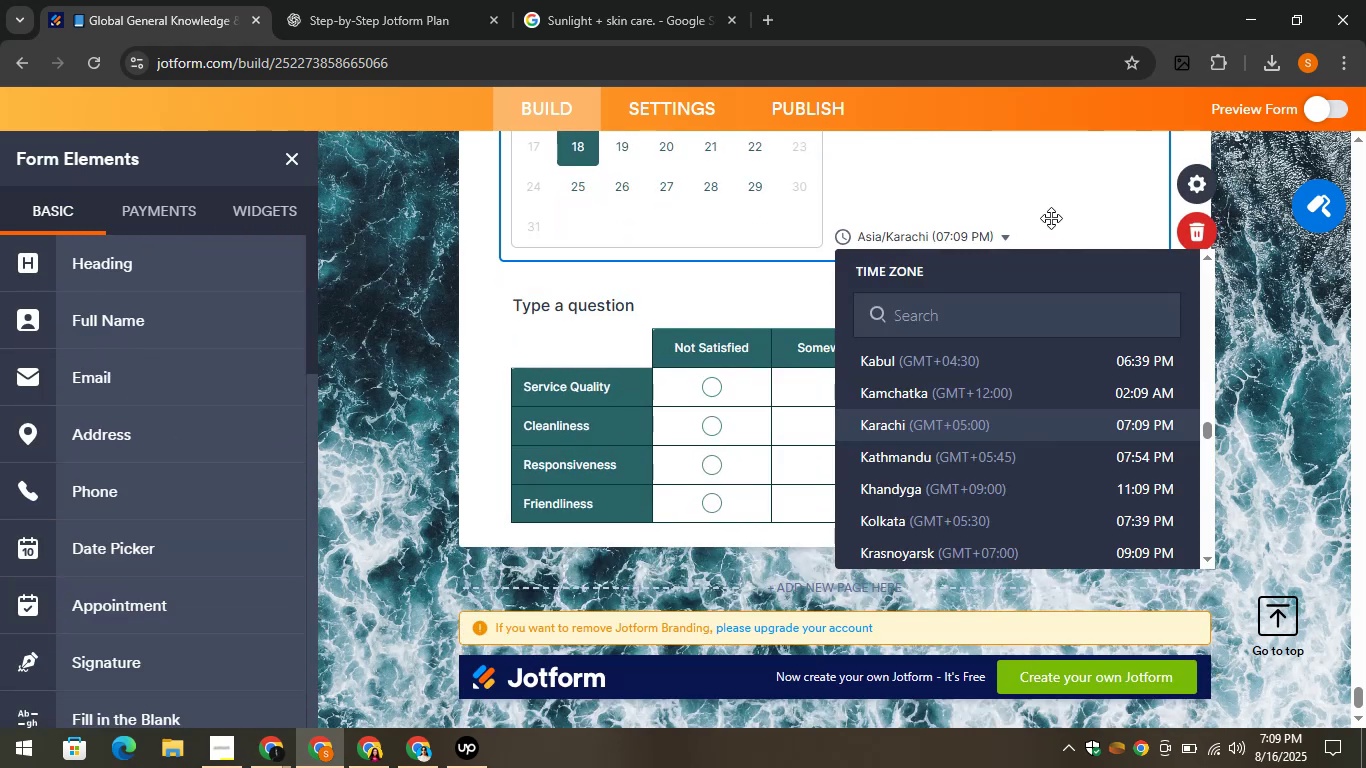 
left_click([834, 190])
 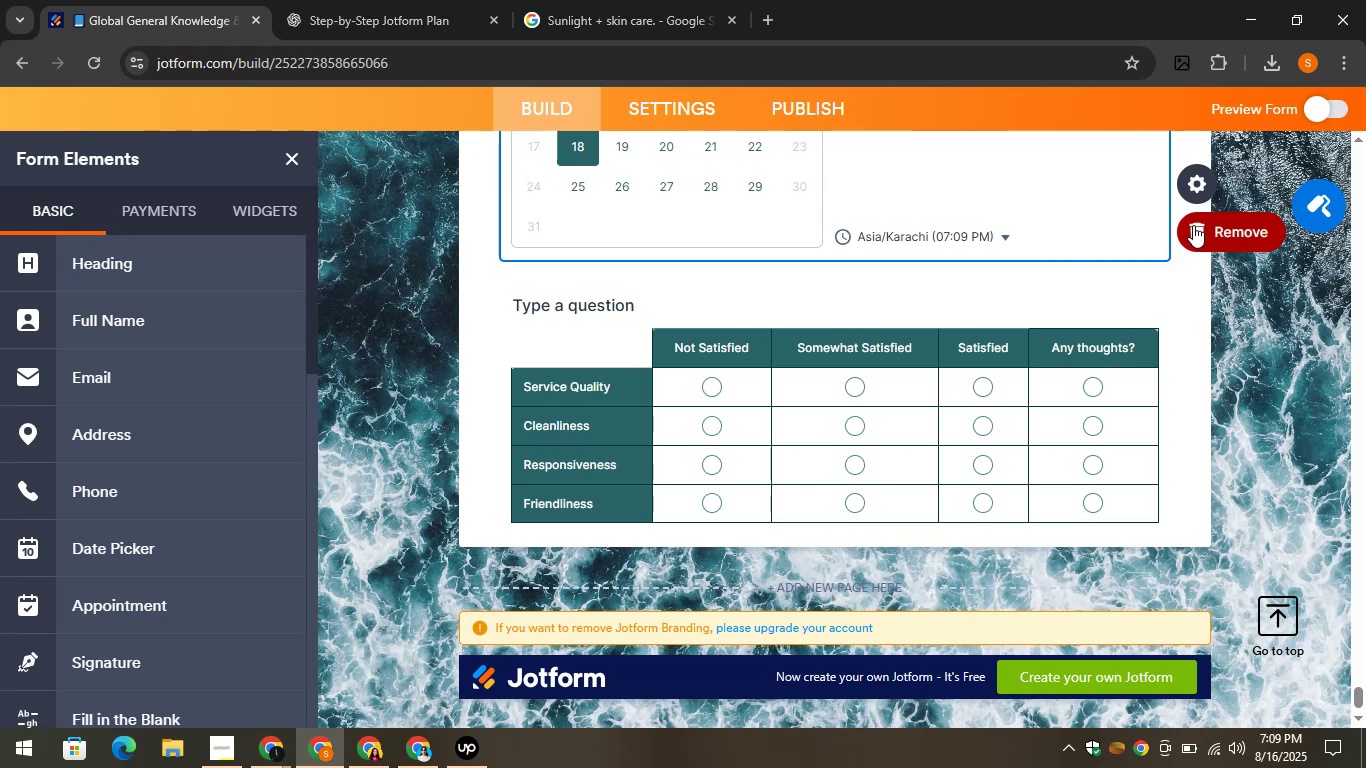 
left_click([1193, 225])
 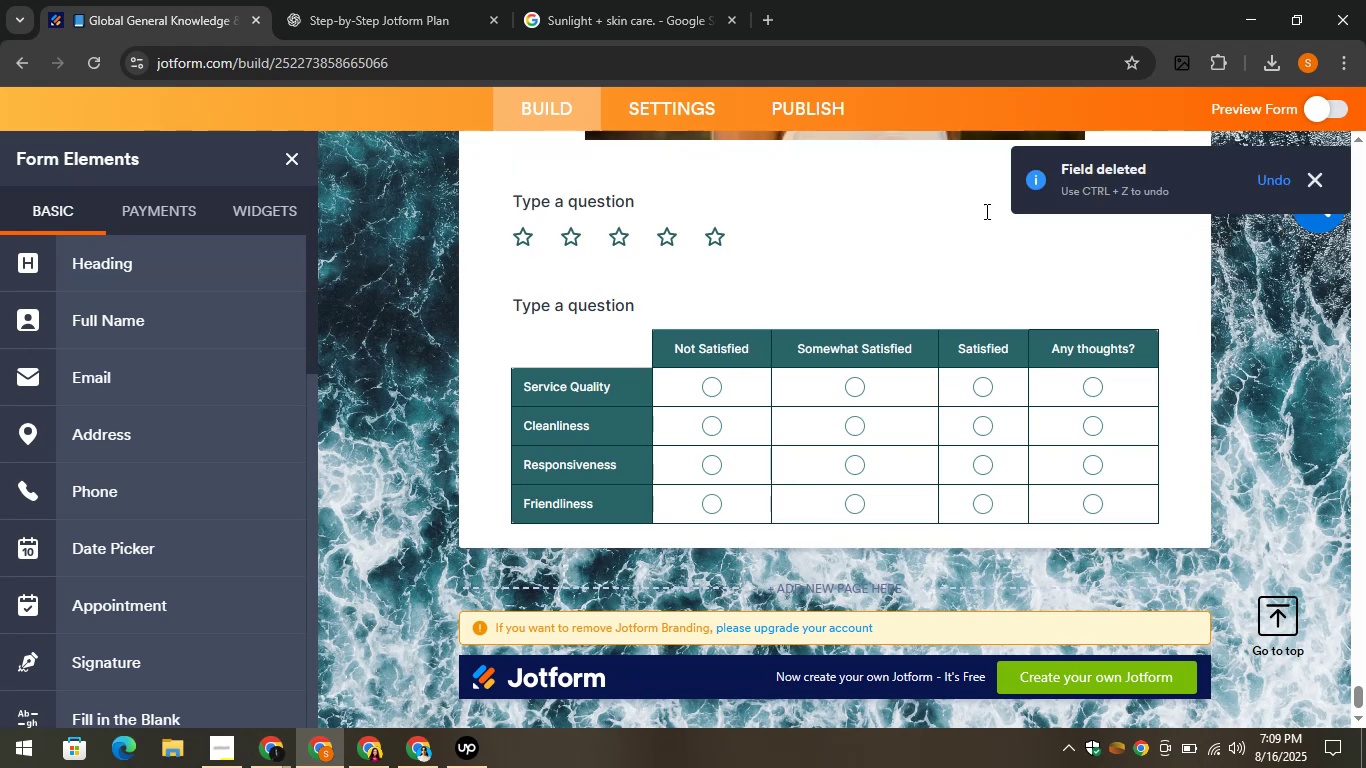 
left_click([920, 220])
 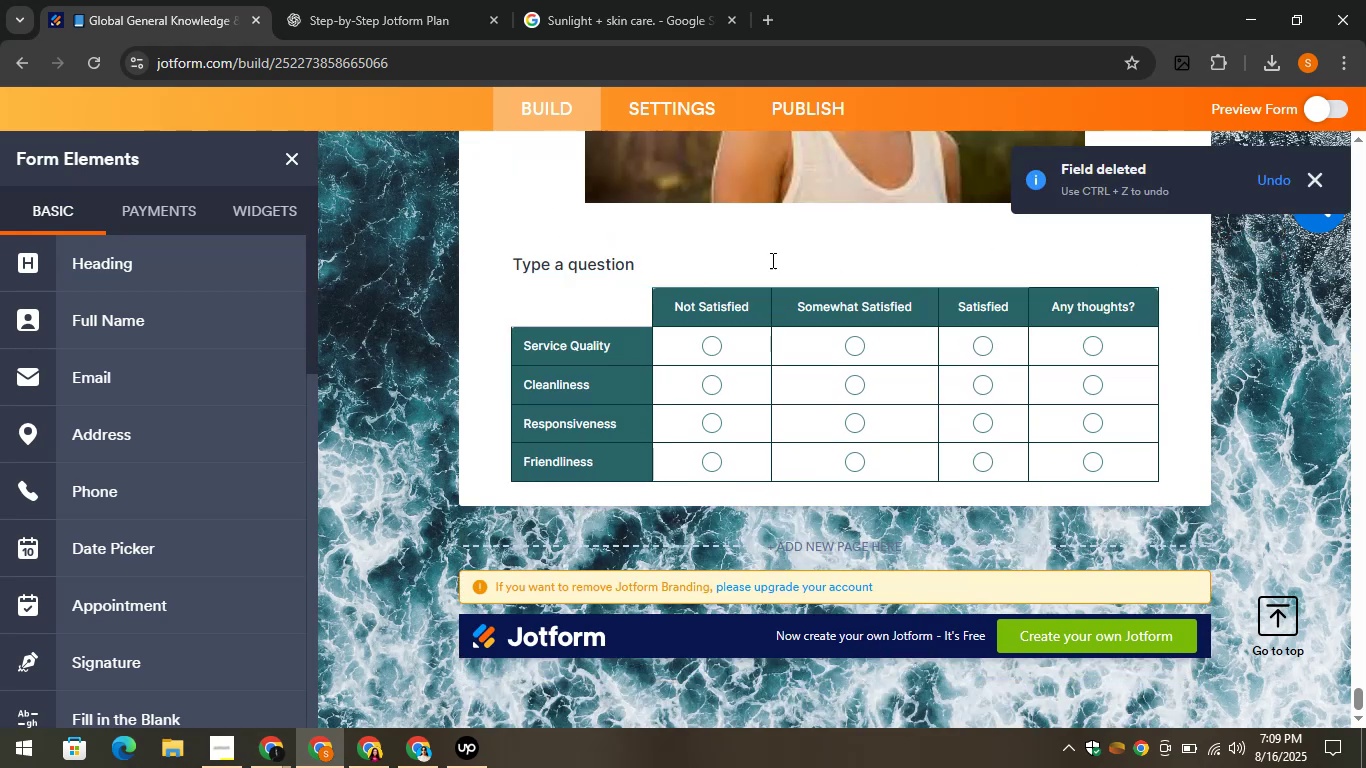 
left_click([609, 266])
 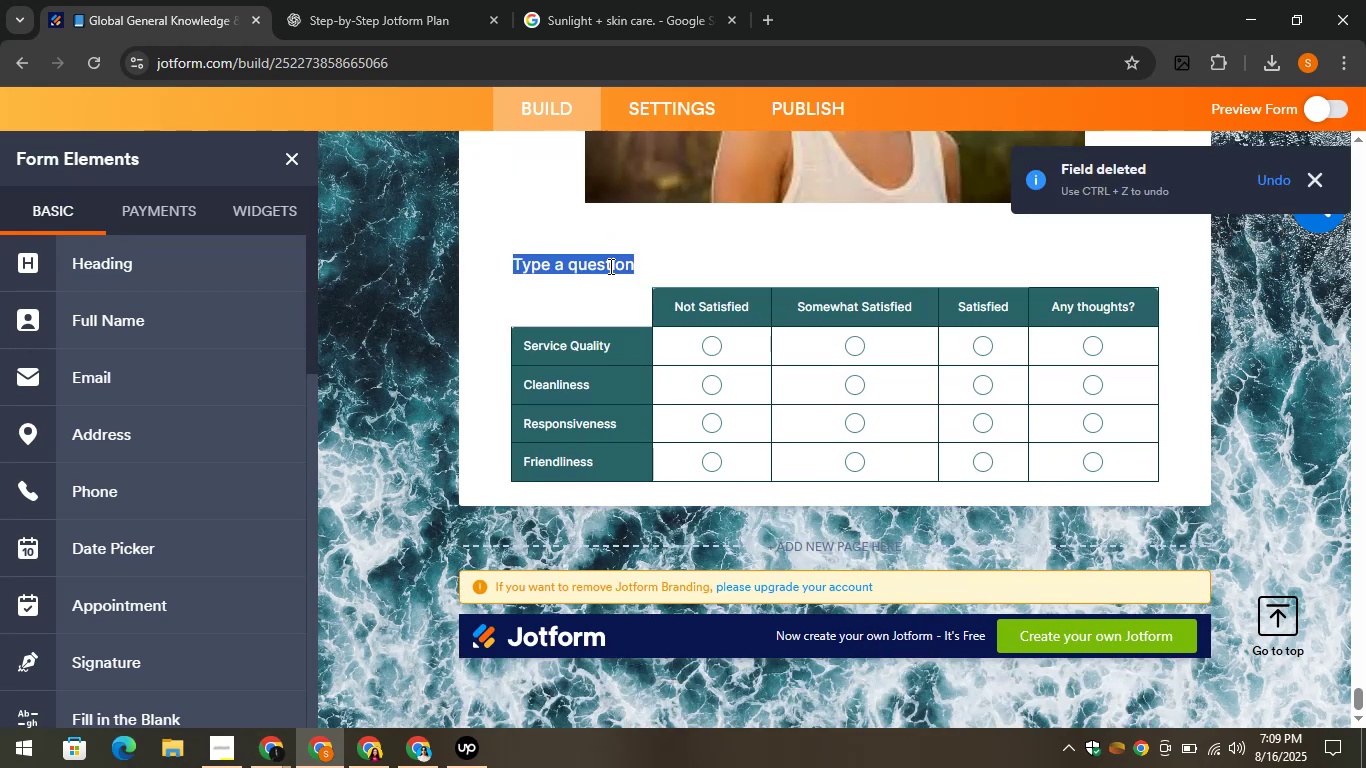 
key(Control+V)
 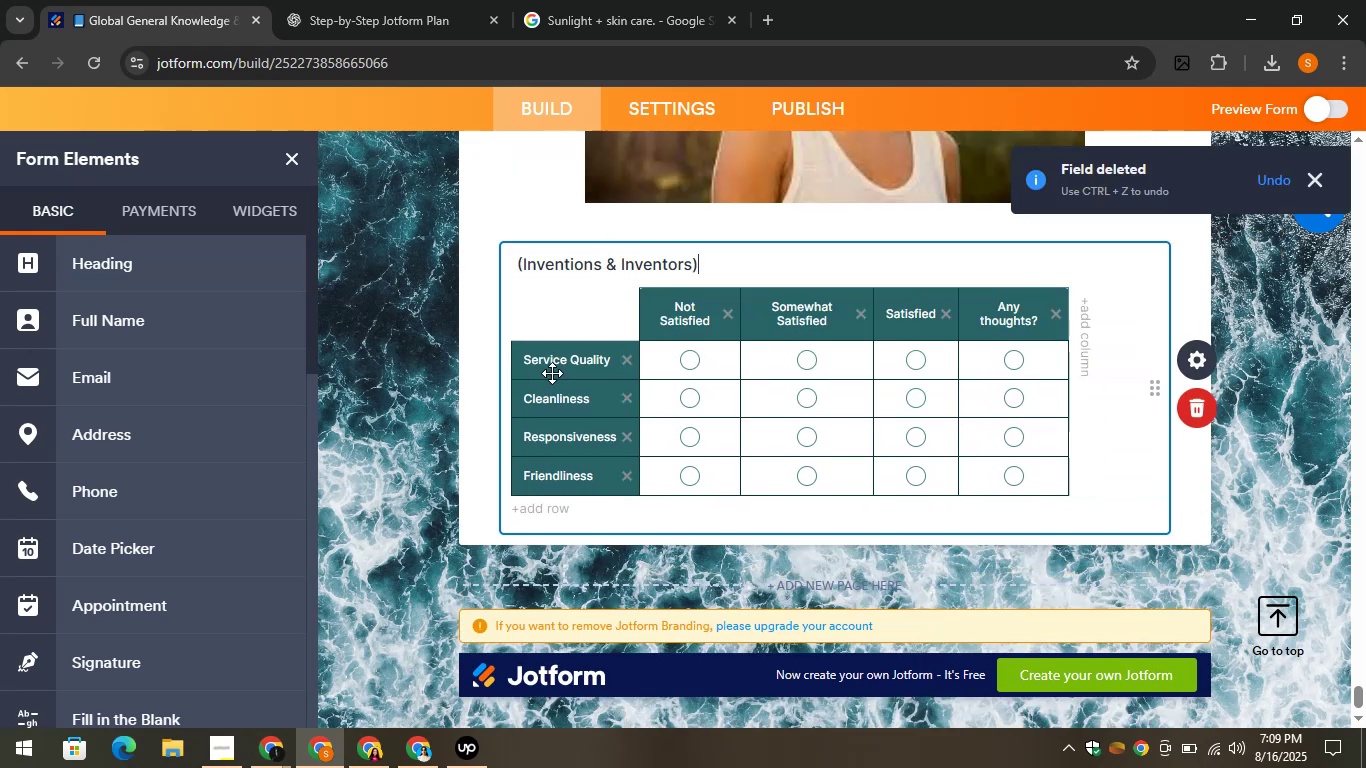 
left_click([555, 363])
 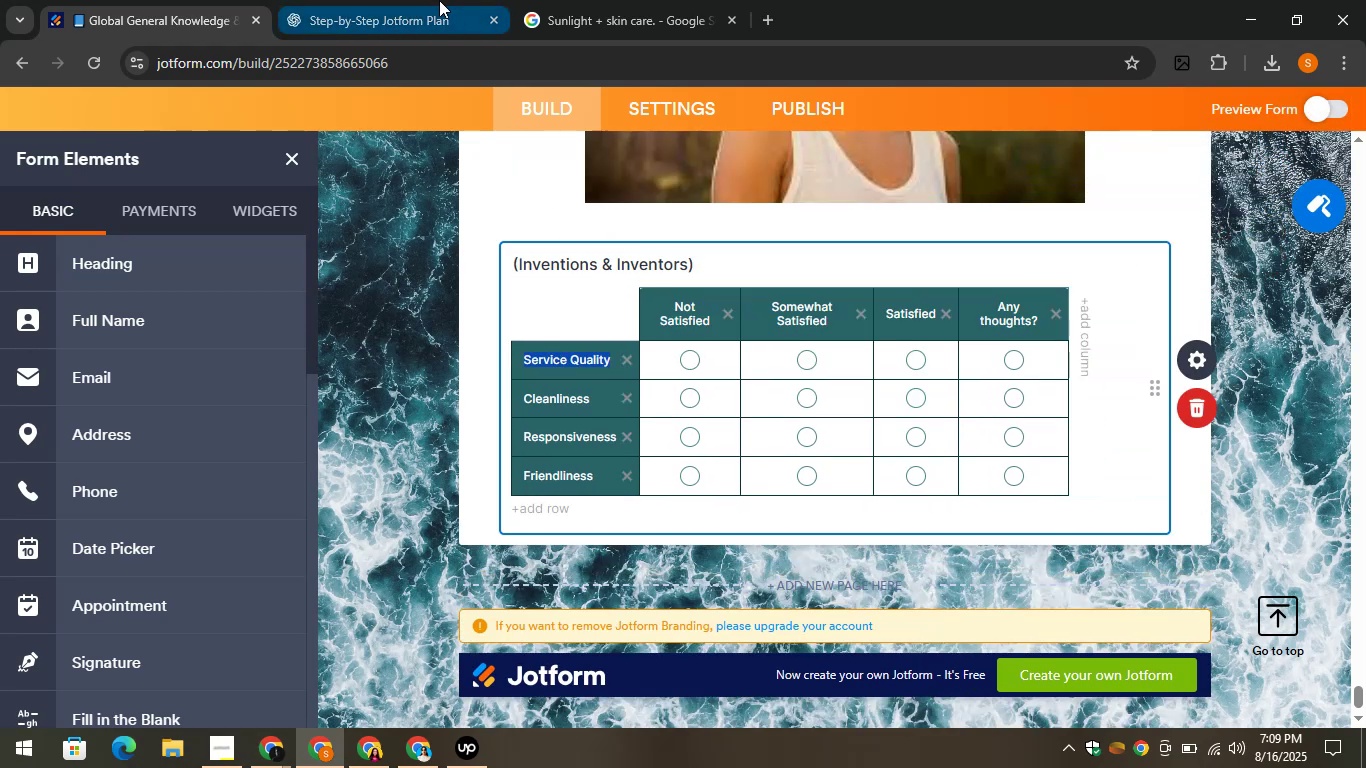 
left_click([439, 0])
 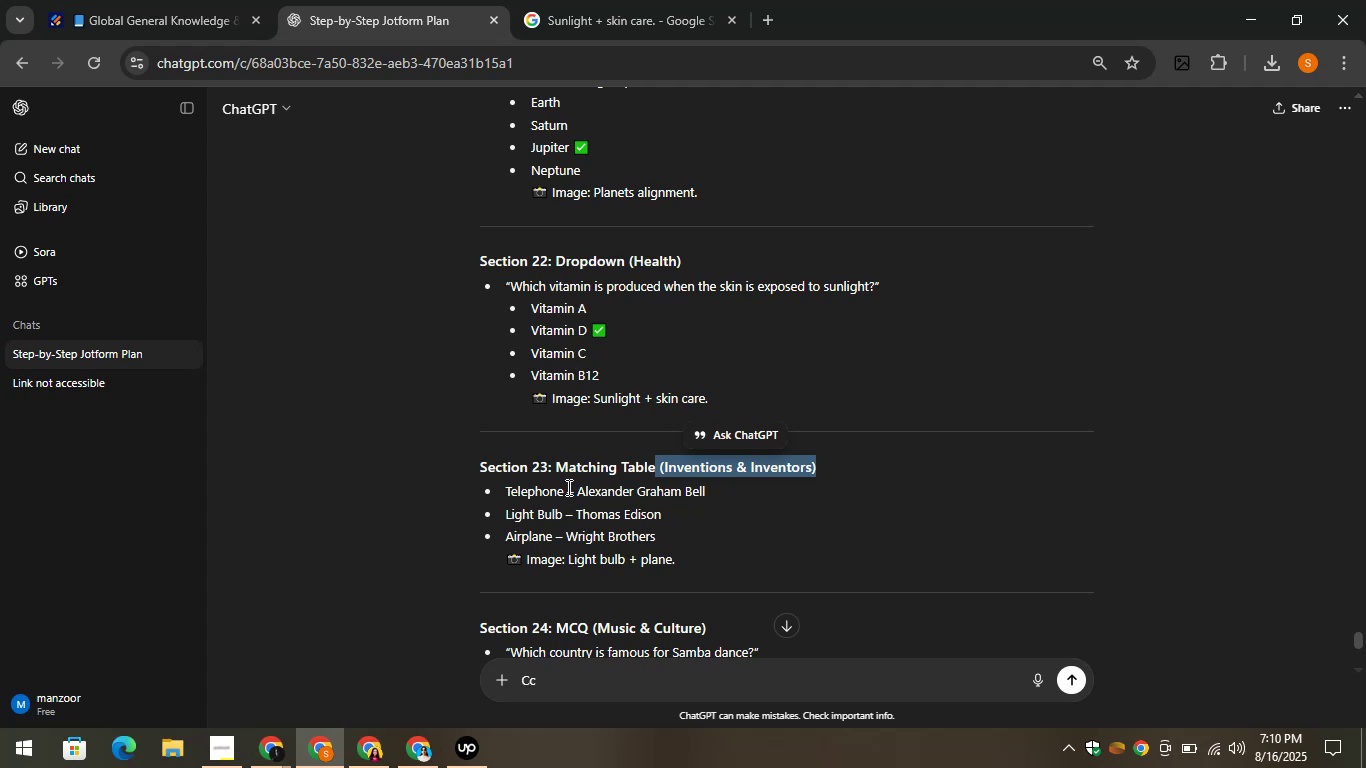 
left_click_drag(start_coordinate=[502, 487], to_coordinate=[676, 540])
 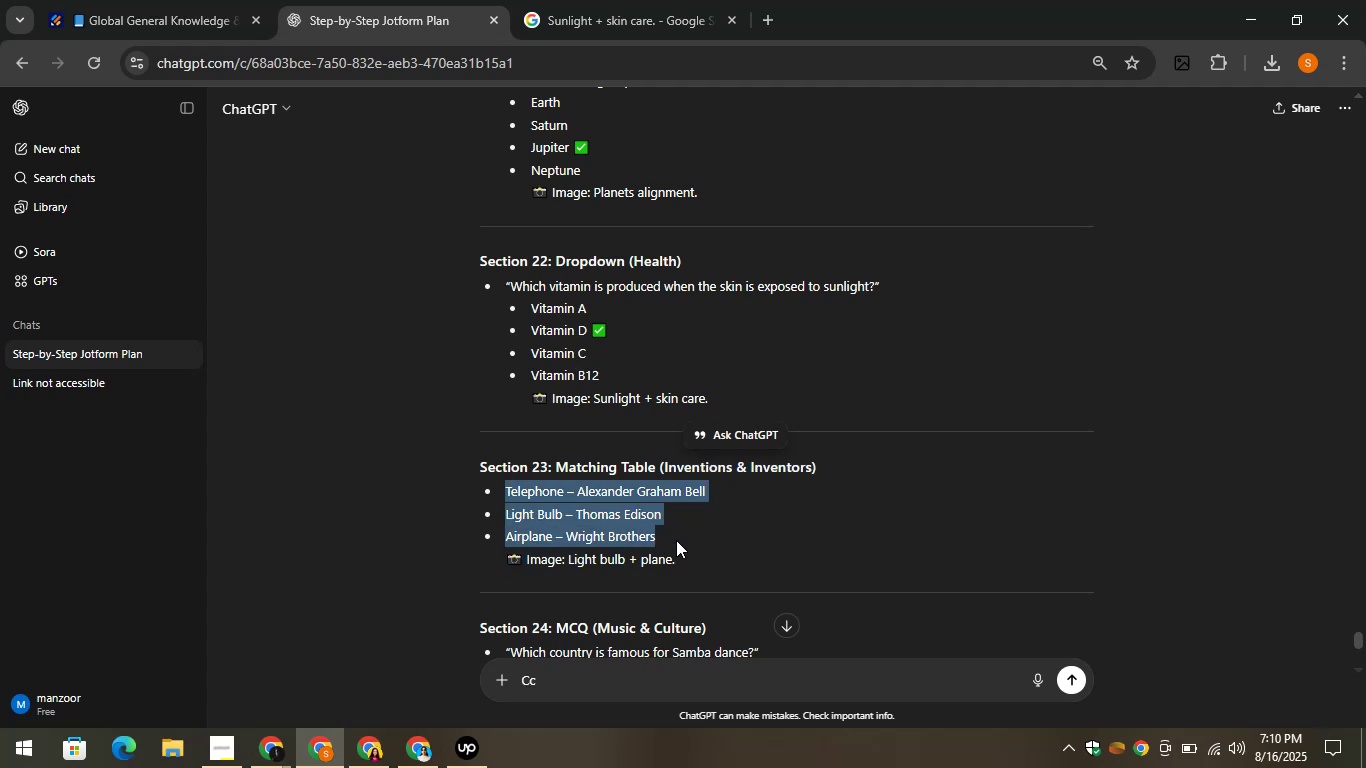 
key(Control+C)
 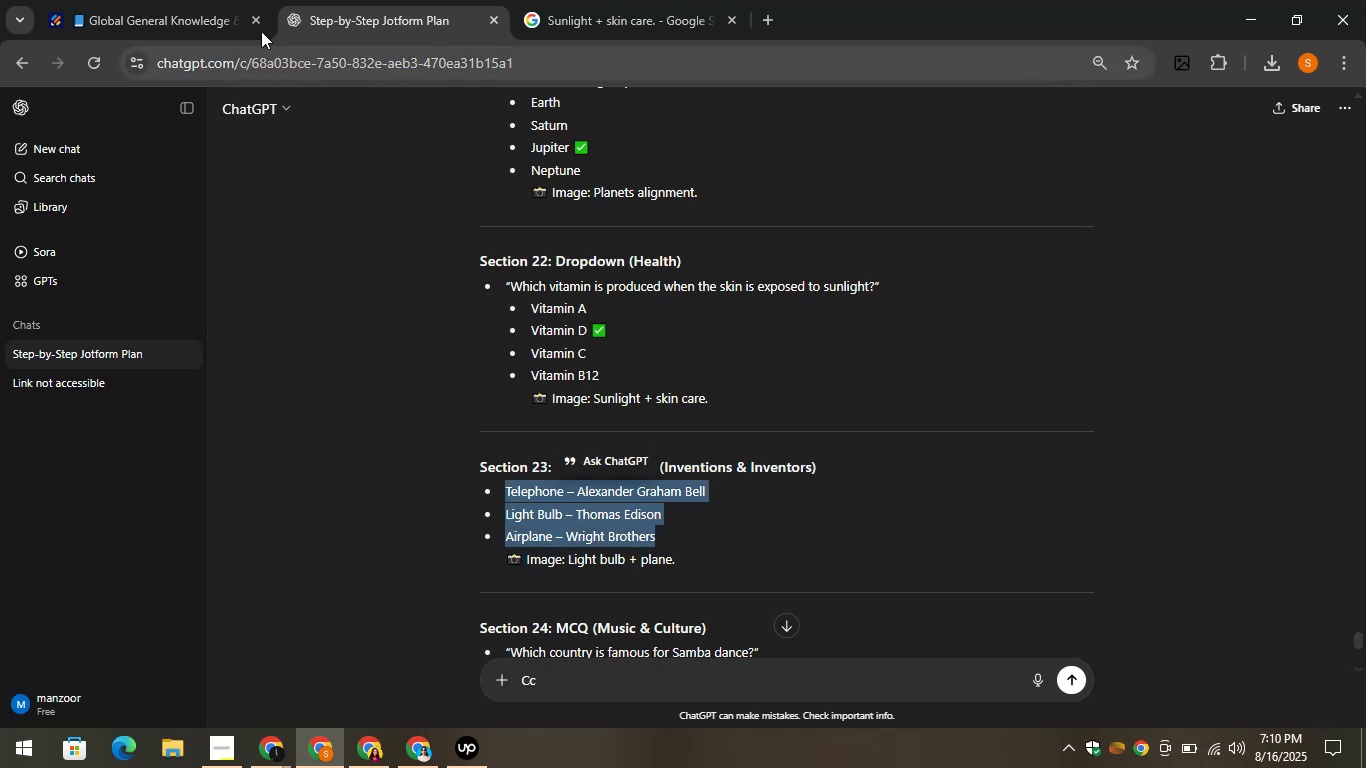 
left_click([159, 0])
 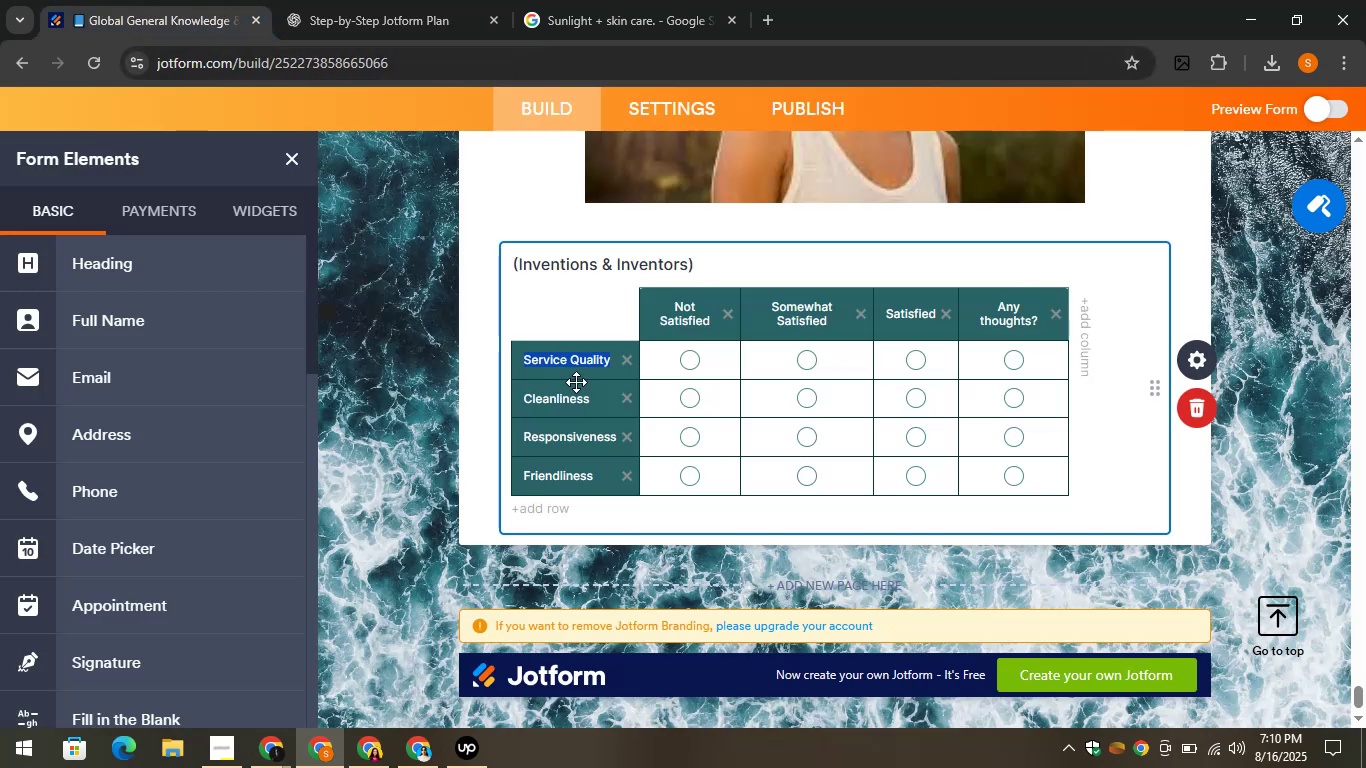 
key(Control+V)
 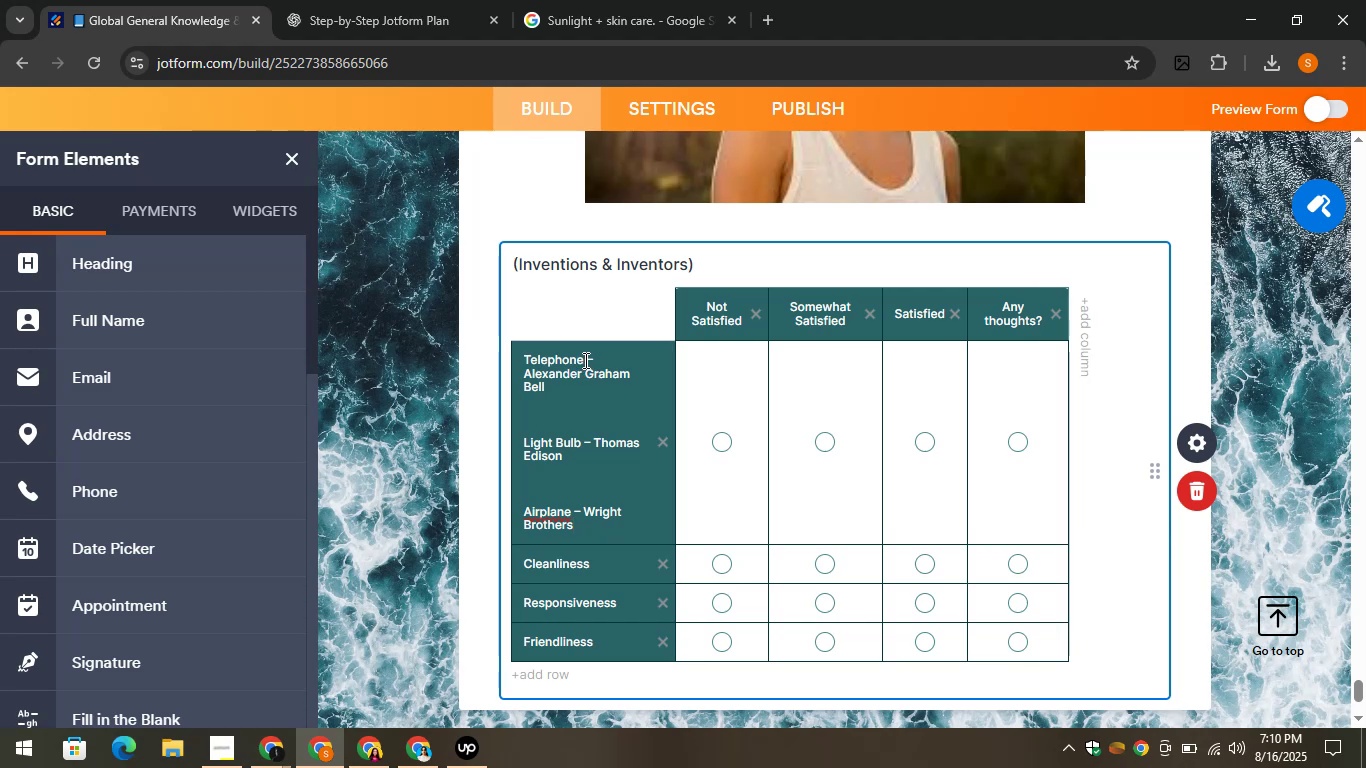 
wait(5.11)
 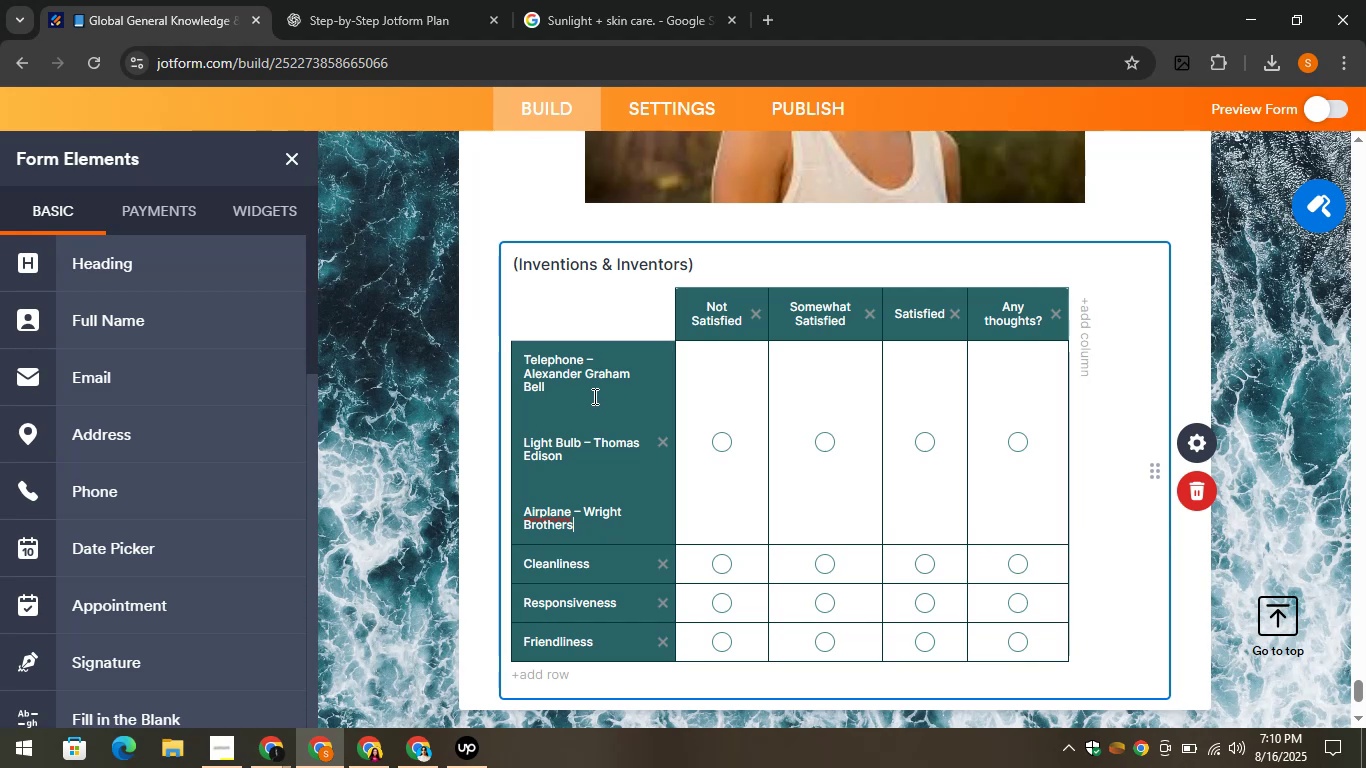 
left_click_drag(start_coordinate=[520, 376], to_coordinate=[533, 379])
 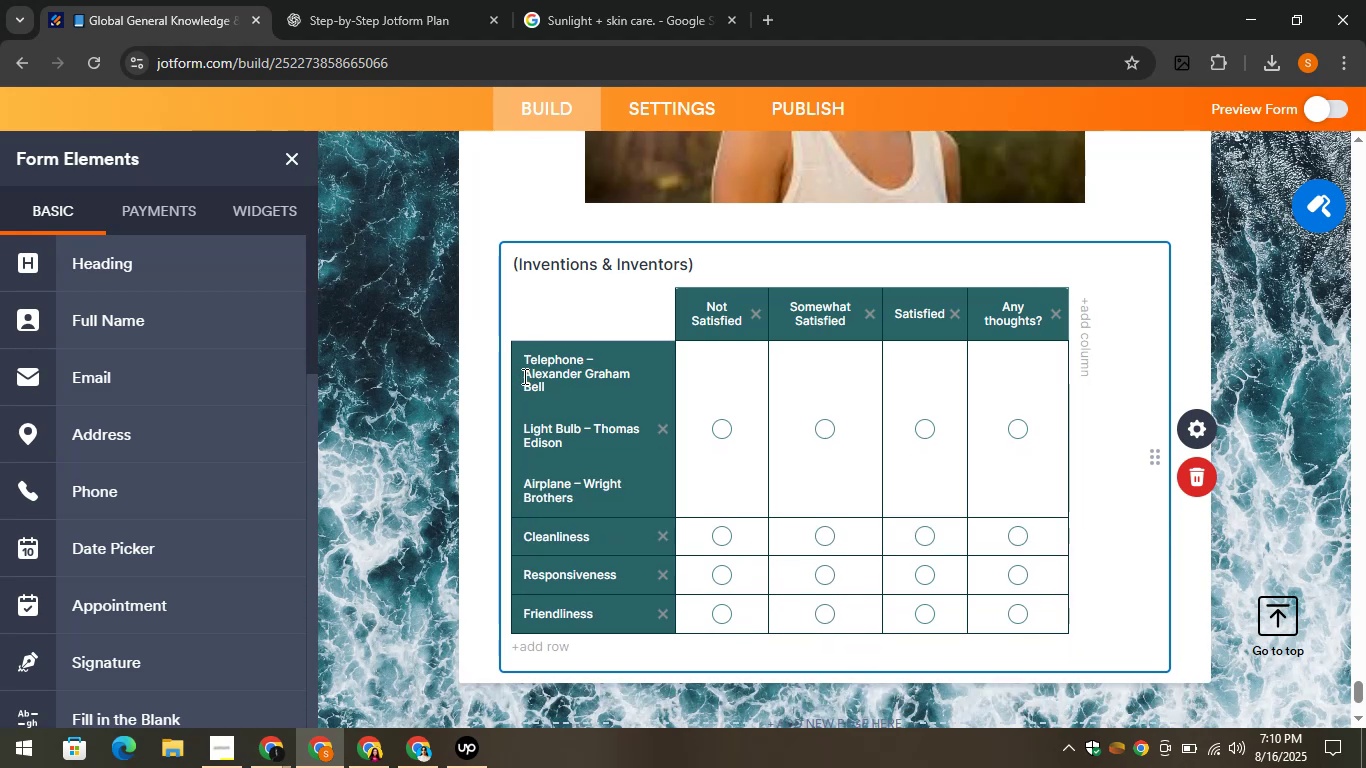 
left_click_drag(start_coordinate=[521, 374], to_coordinate=[527, 376])
 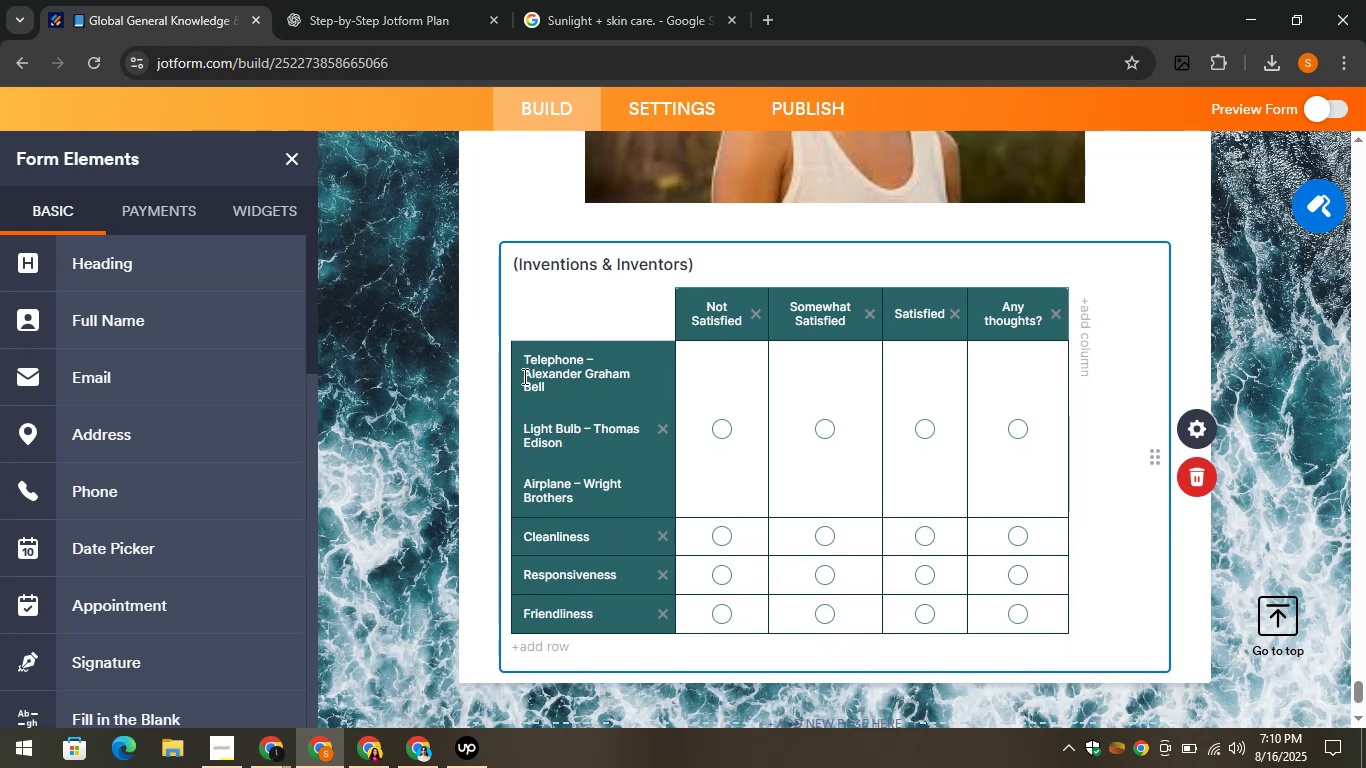 
left_click_drag(start_coordinate=[523, 375], to_coordinate=[622, 388])
 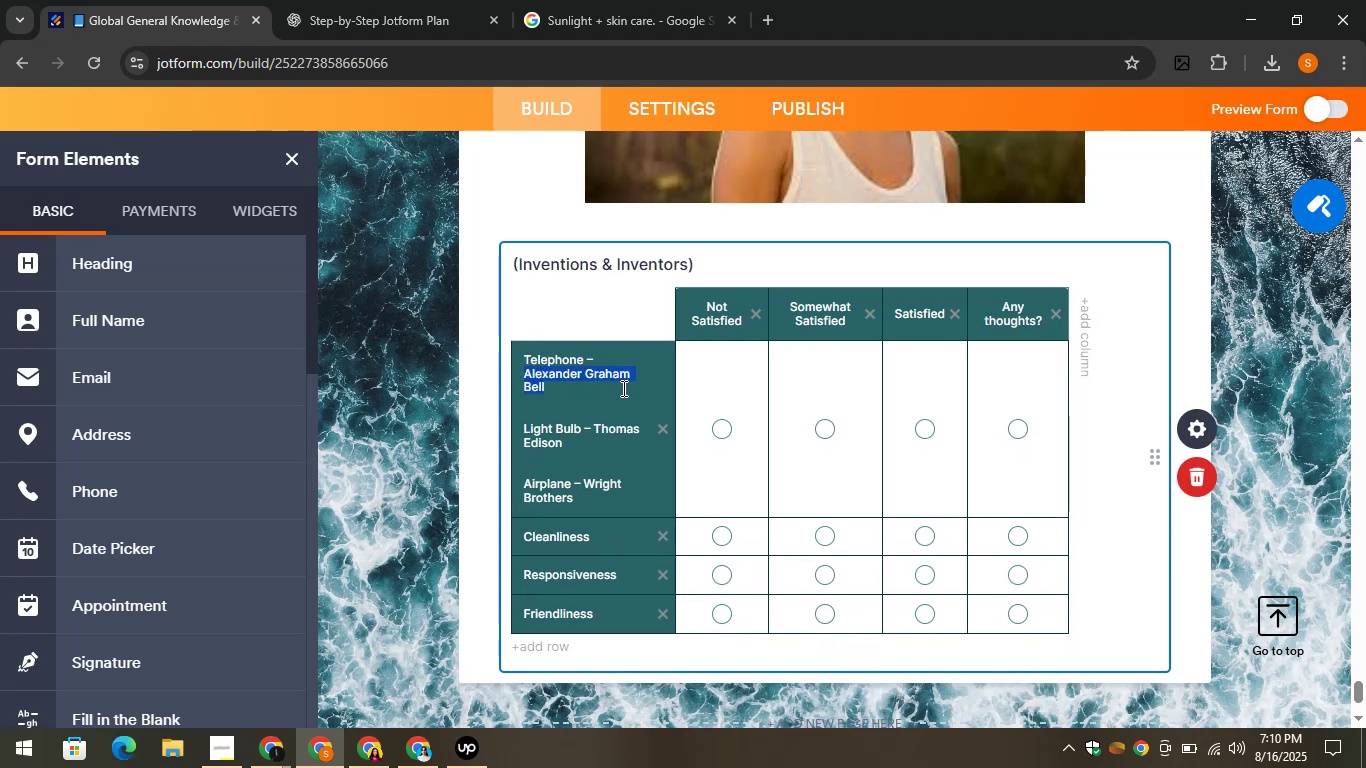 
key(Control+X)
 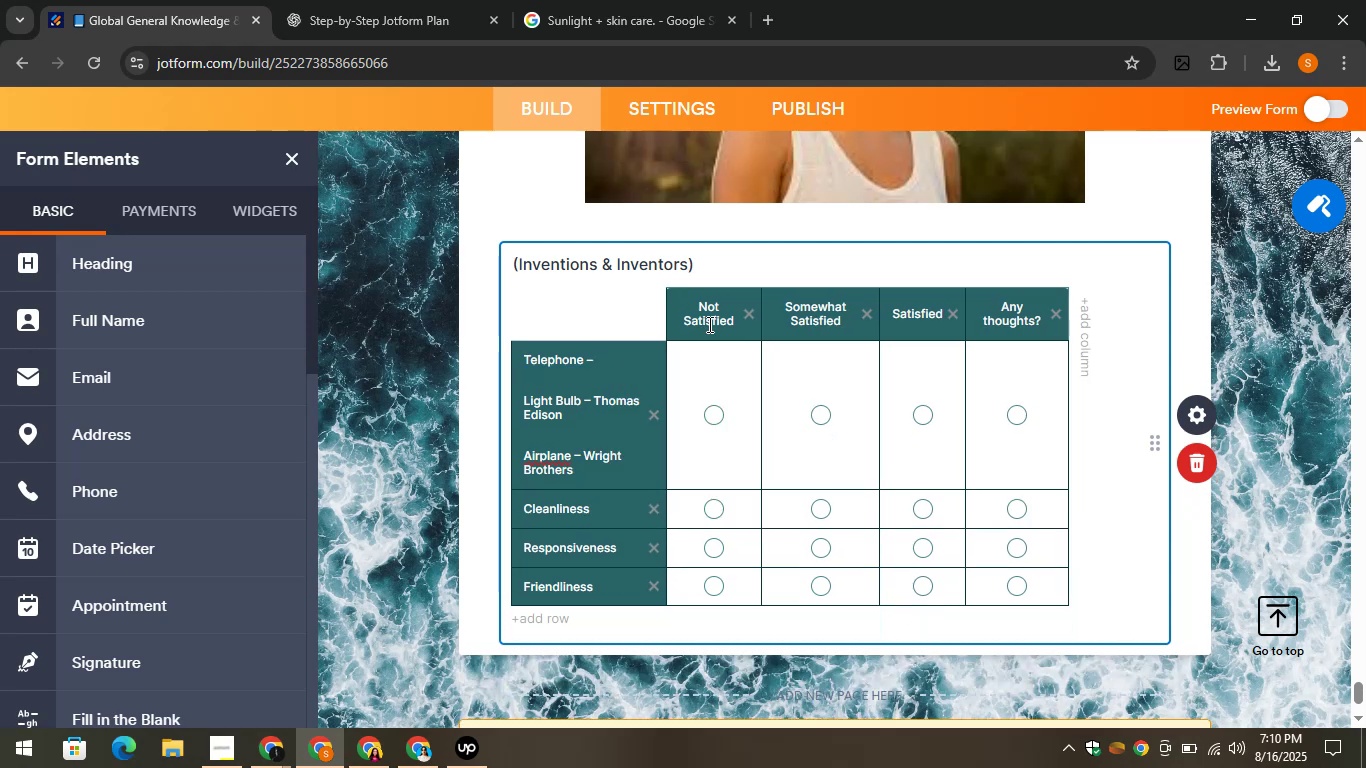 
key(Control+A)
 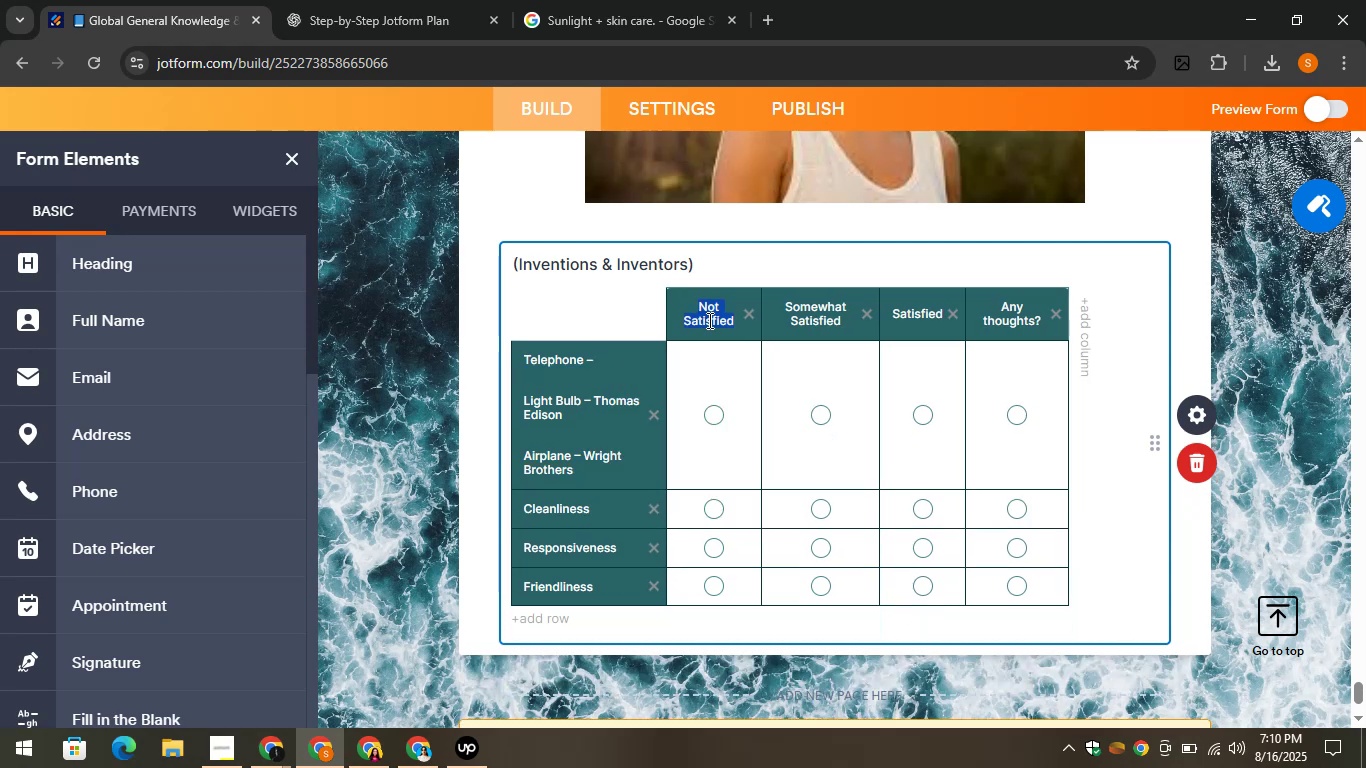 
key(Control+V)
 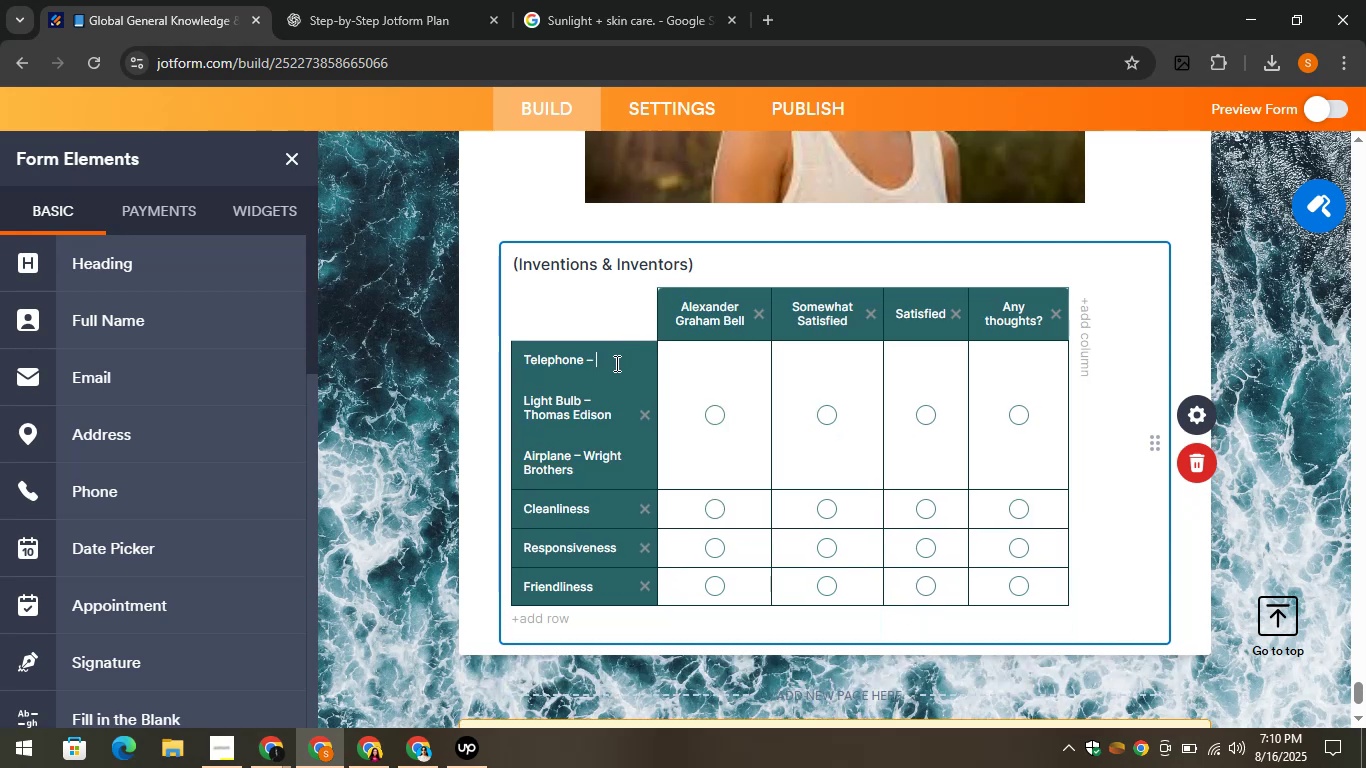 
key(Backspace)
 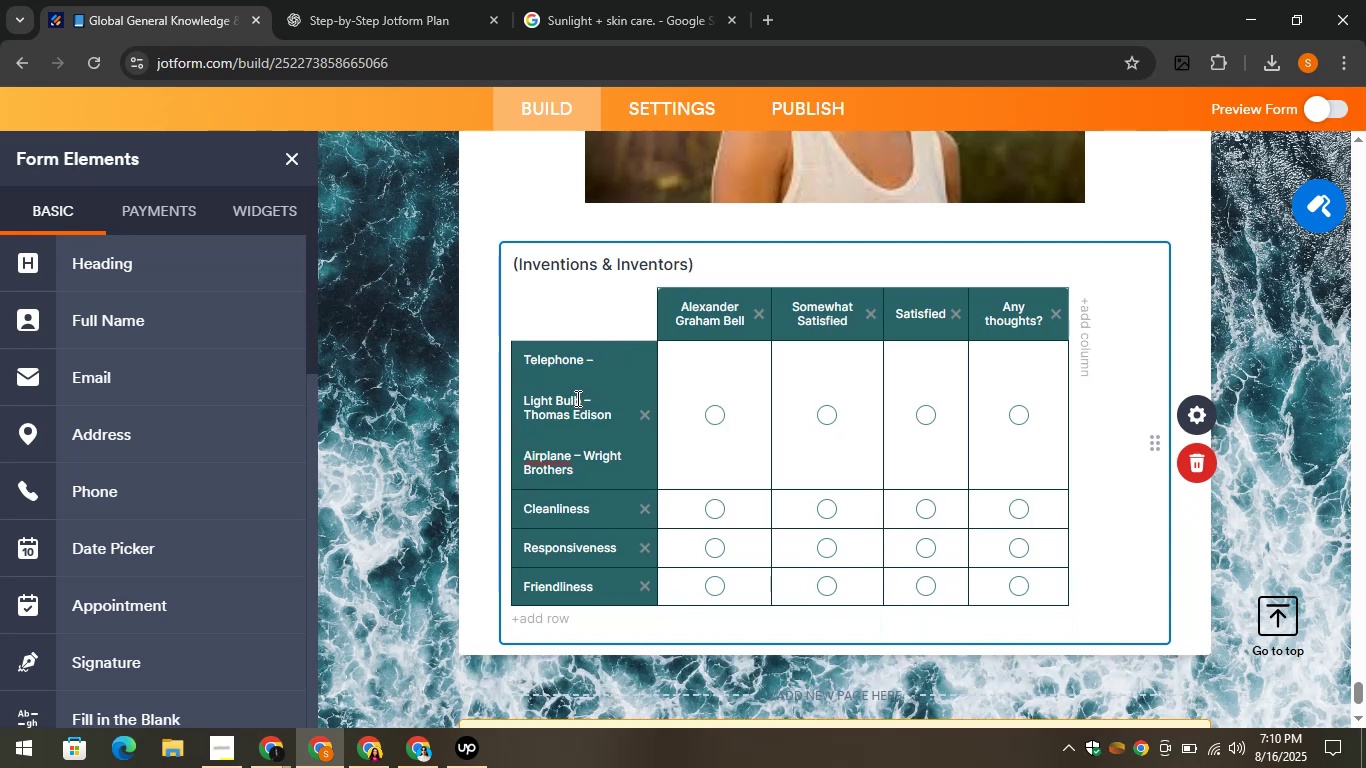 
left_click_drag(start_coordinate=[582, 399], to_coordinate=[512, 394])
 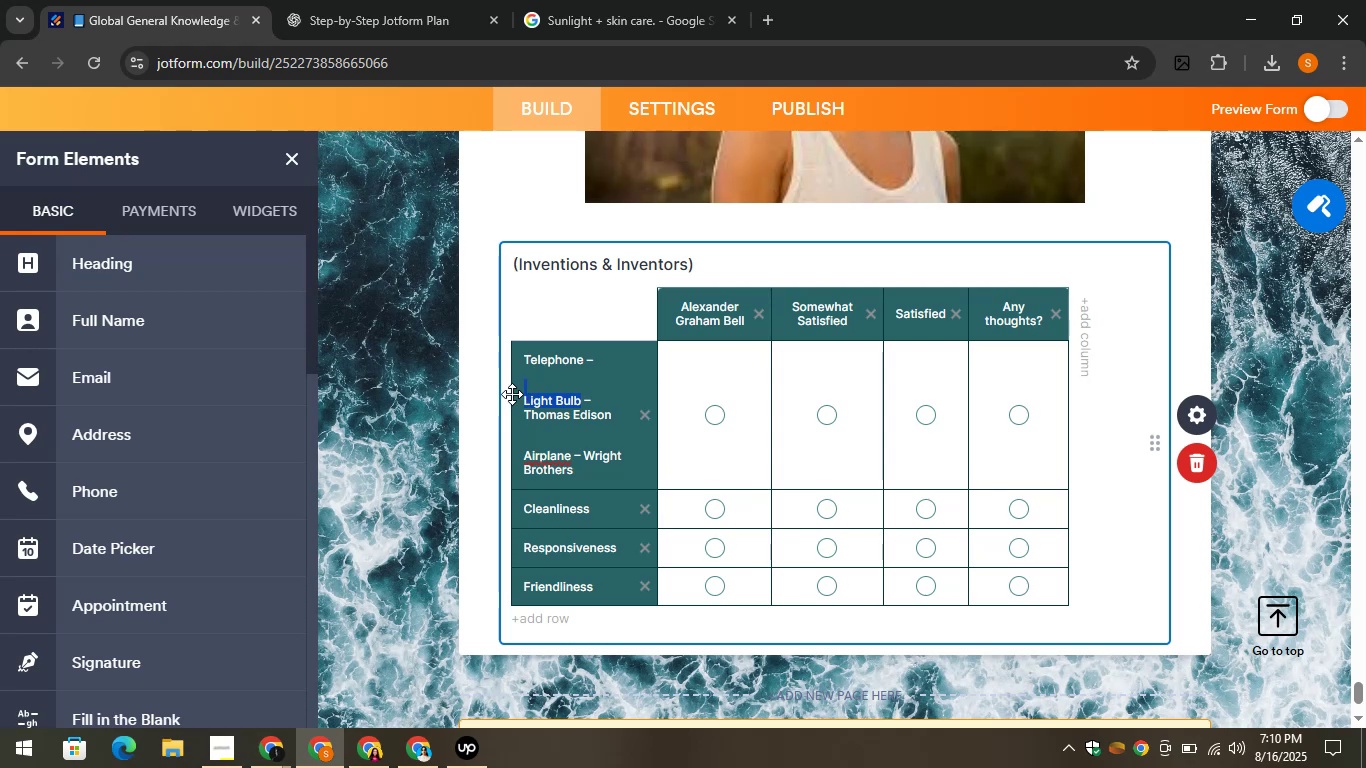 
key(Control+X)
 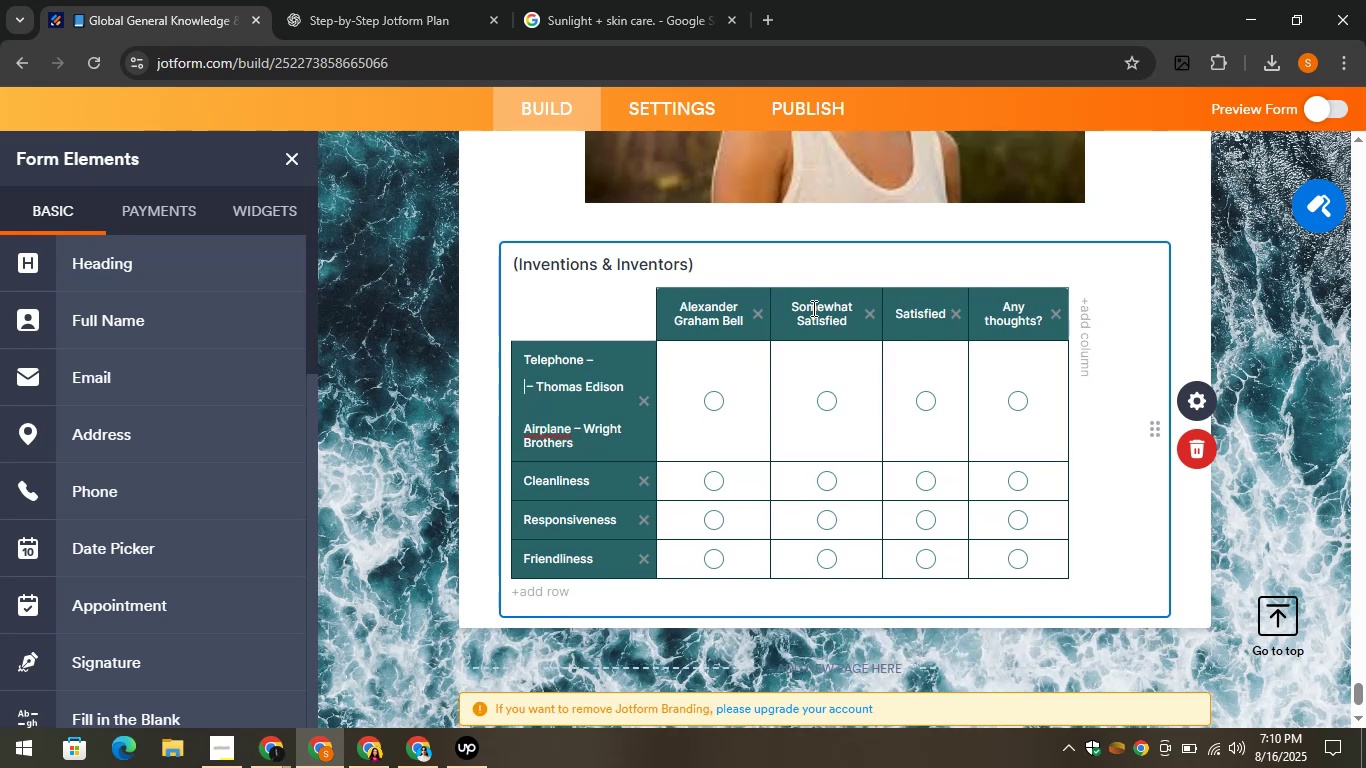 
left_click([814, 309])
 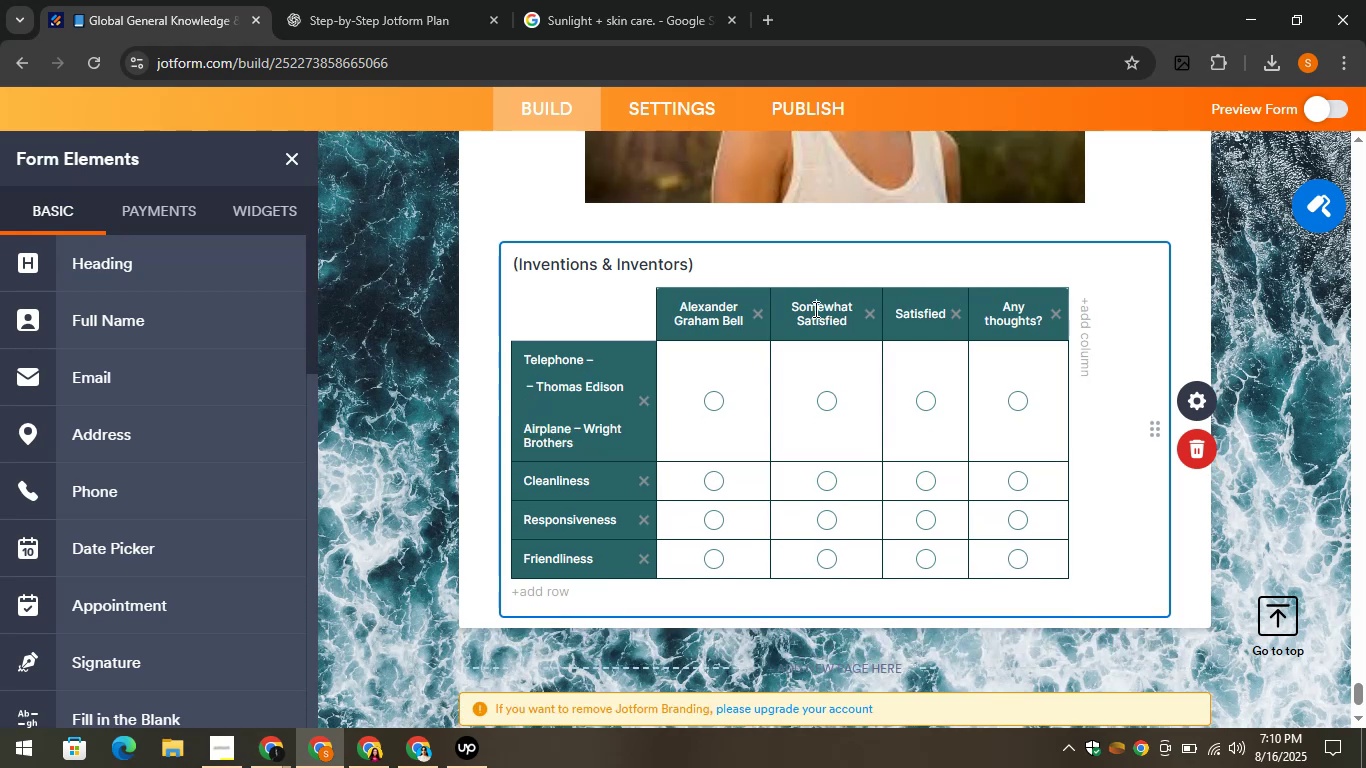 
key(Control+A)
 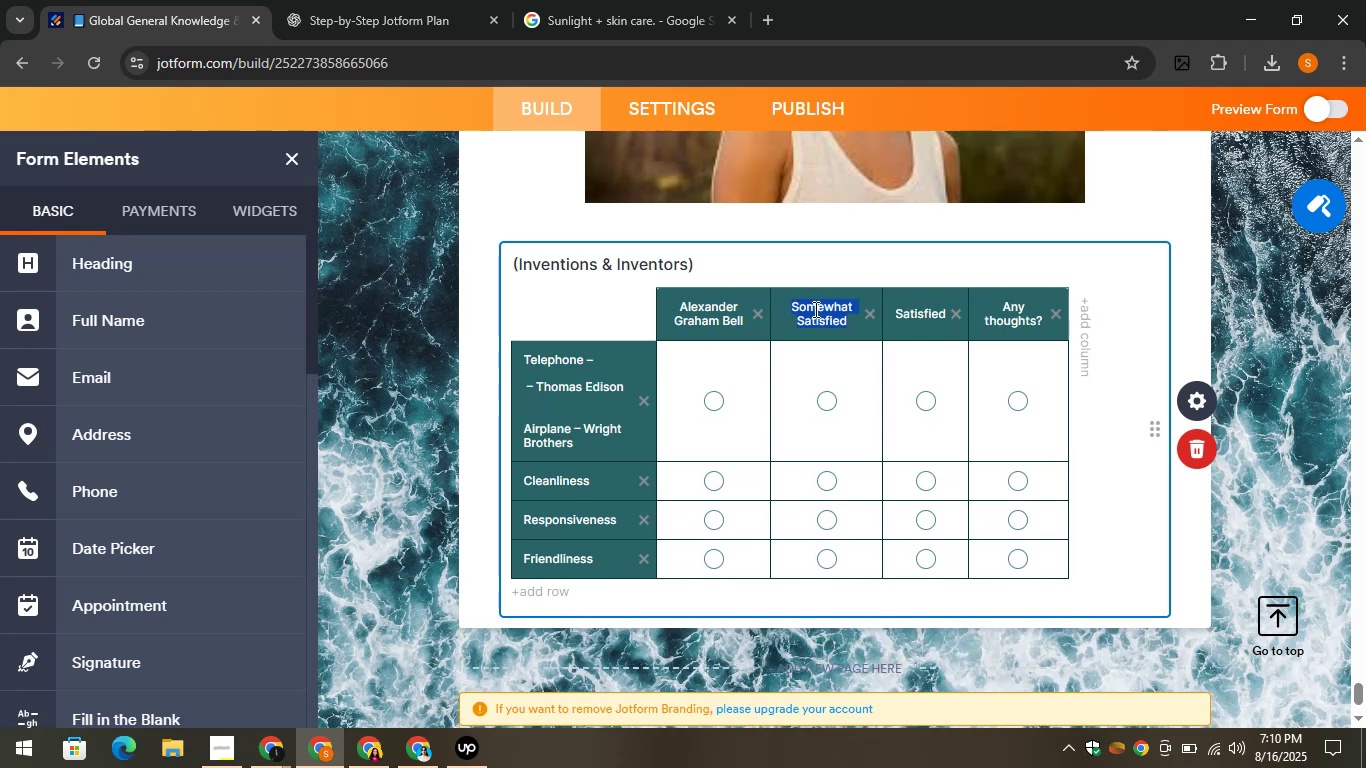 
key(Control+V)
 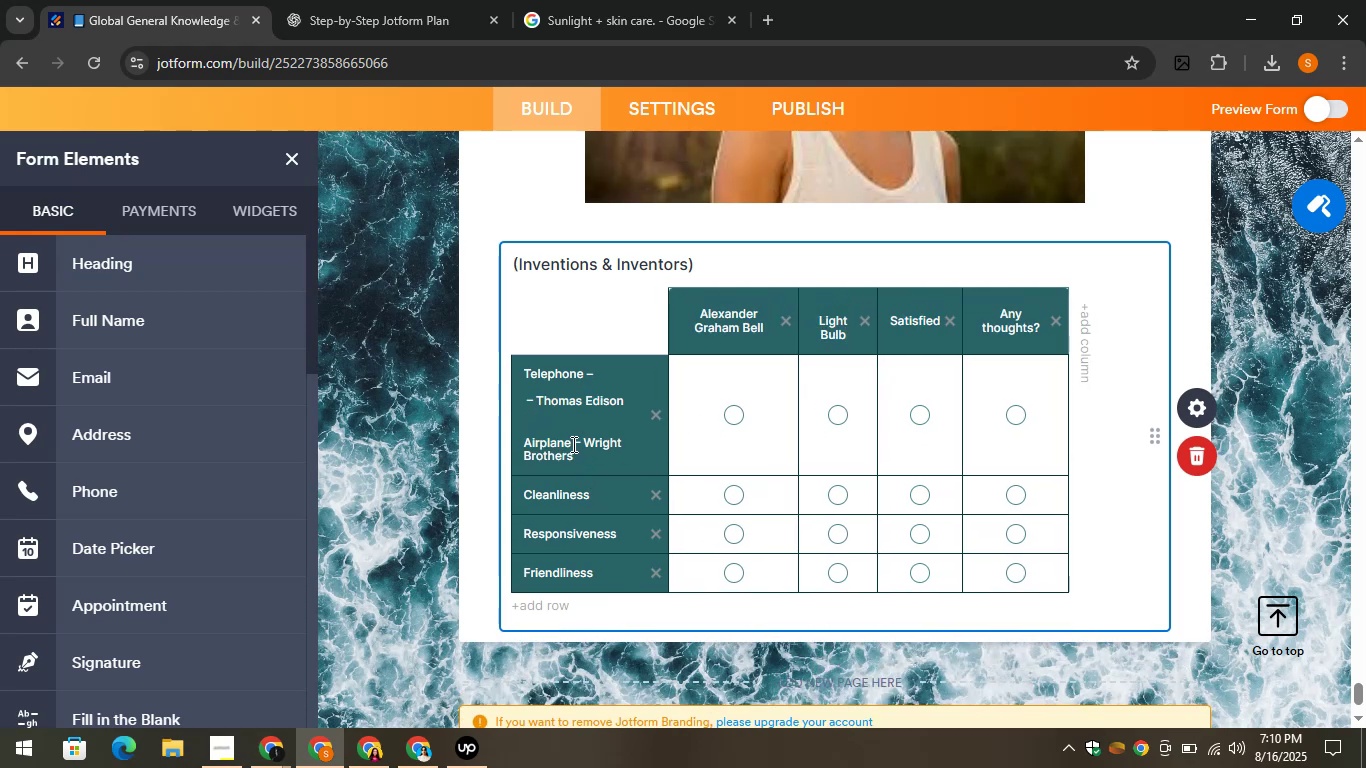 
left_click_drag(start_coordinate=[573, 442], to_coordinate=[519, 436])
 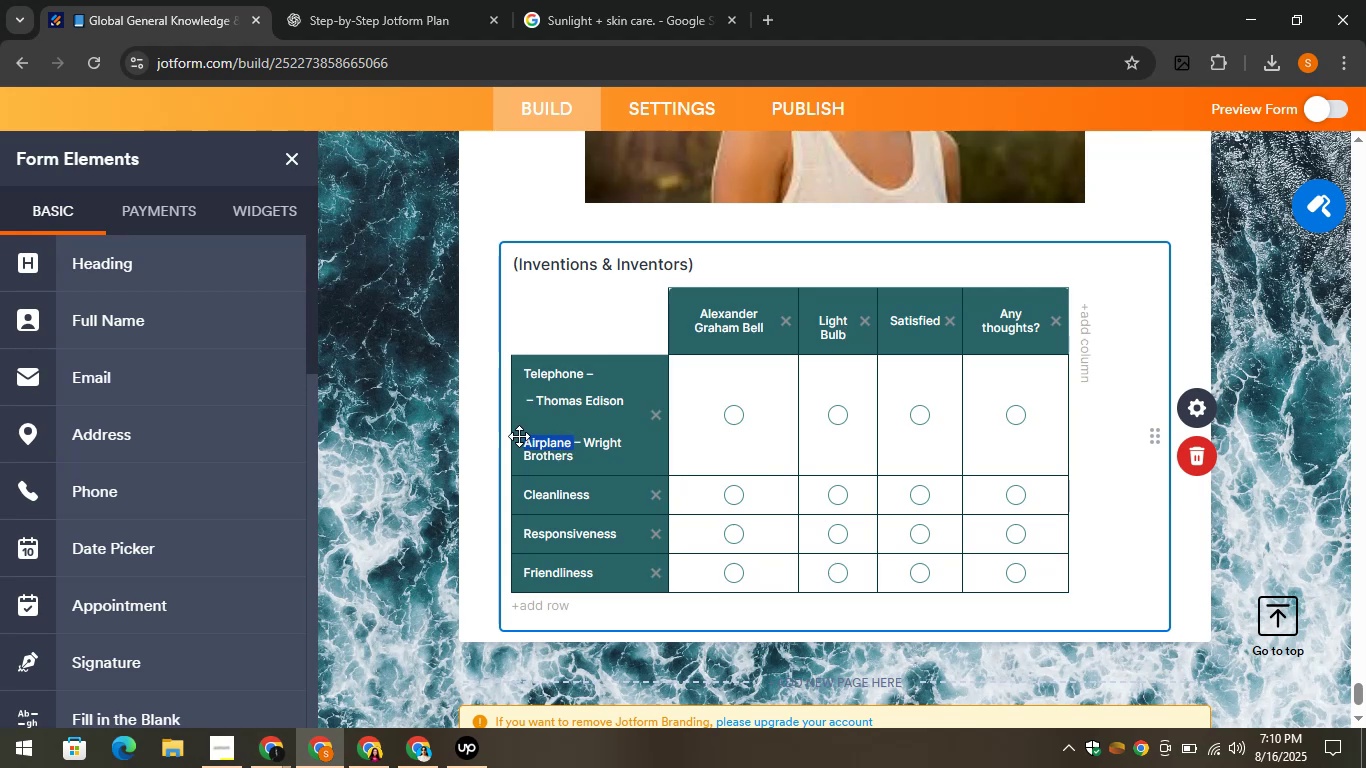 
key(Control+X)
 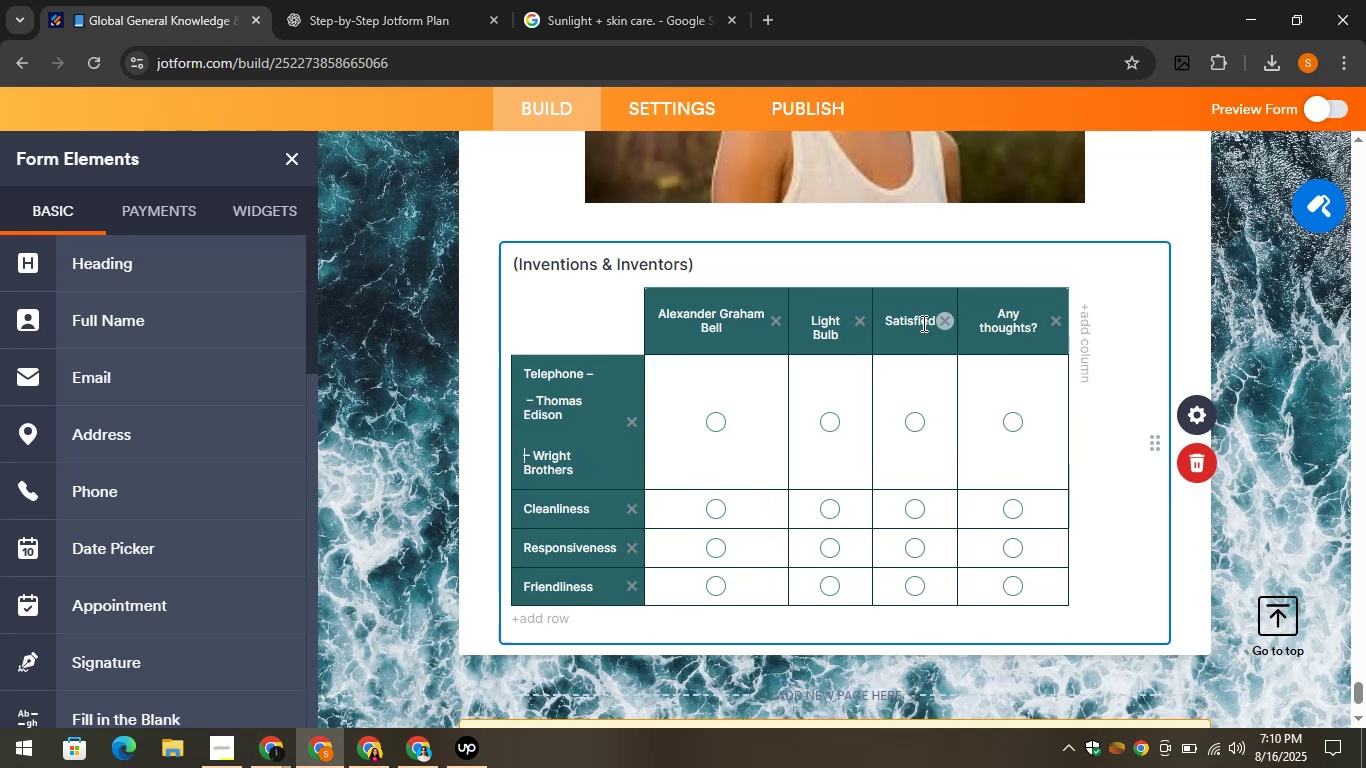 
left_click([917, 321])
 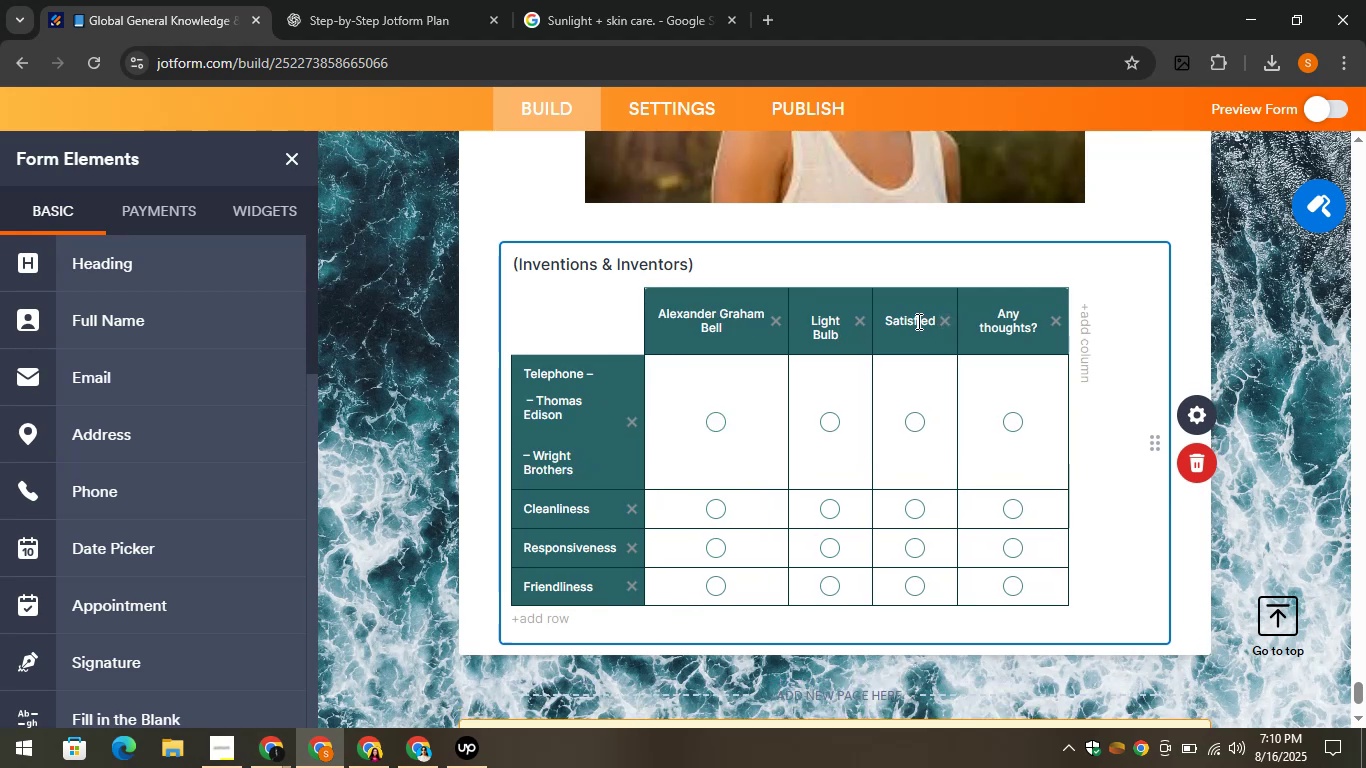 
key(Control+A)
 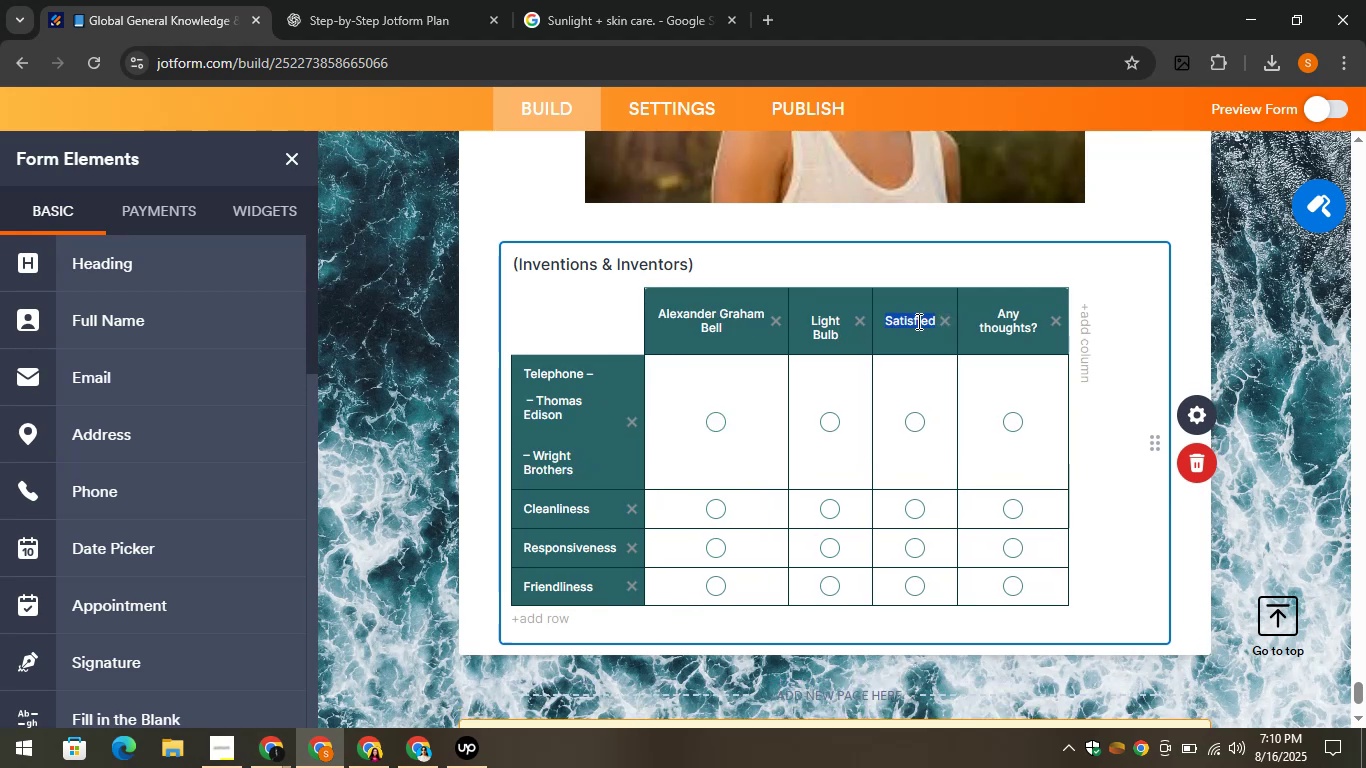 
key(Control+V)
 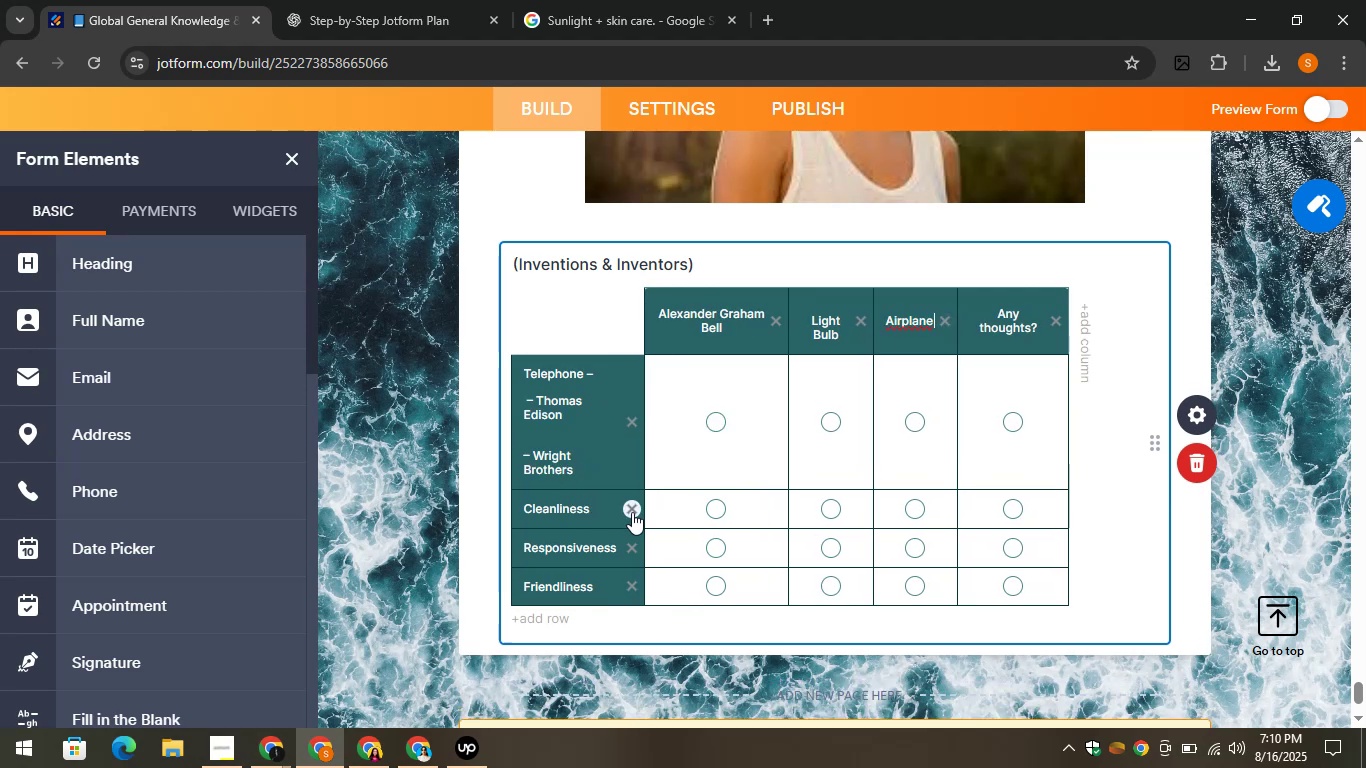 
left_click_drag(start_coordinate=[586, 469], to_coordinate=[529, 453])
 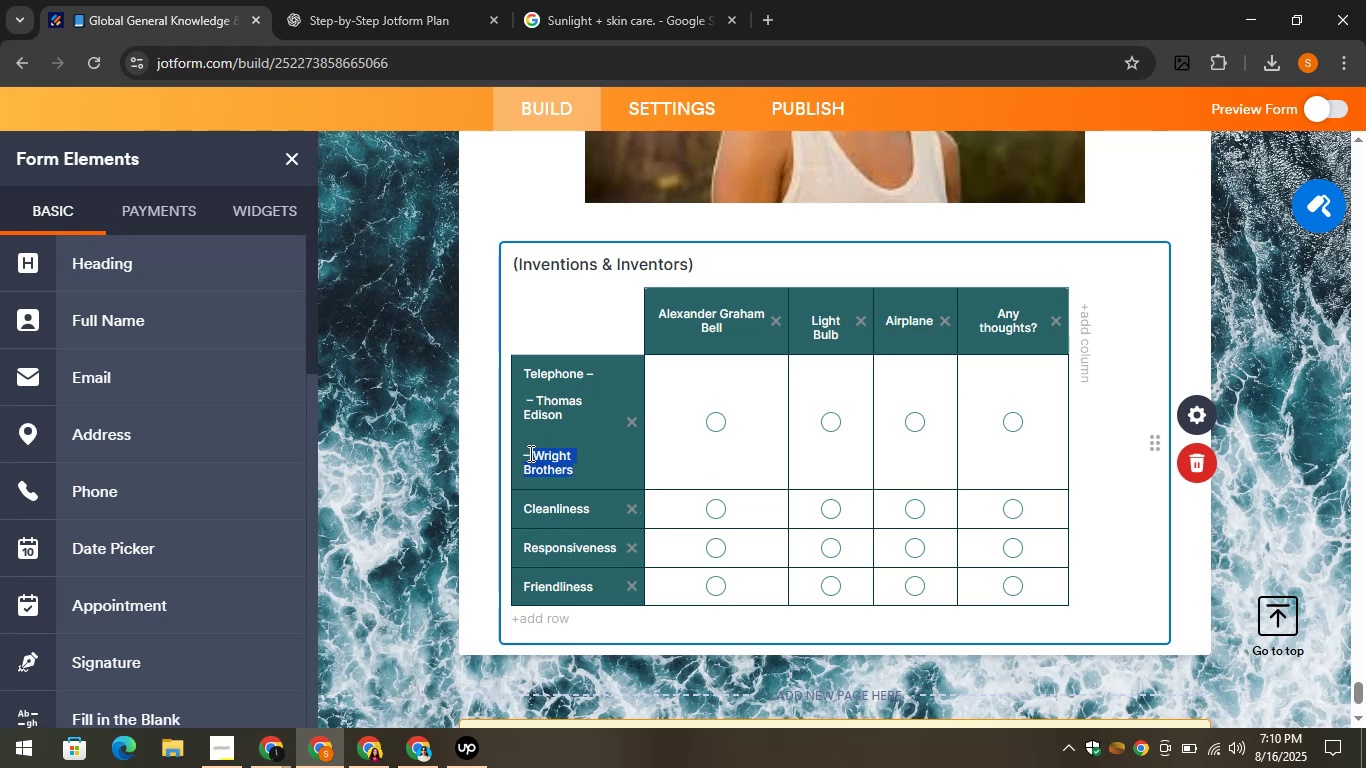 
key(Control+X)
 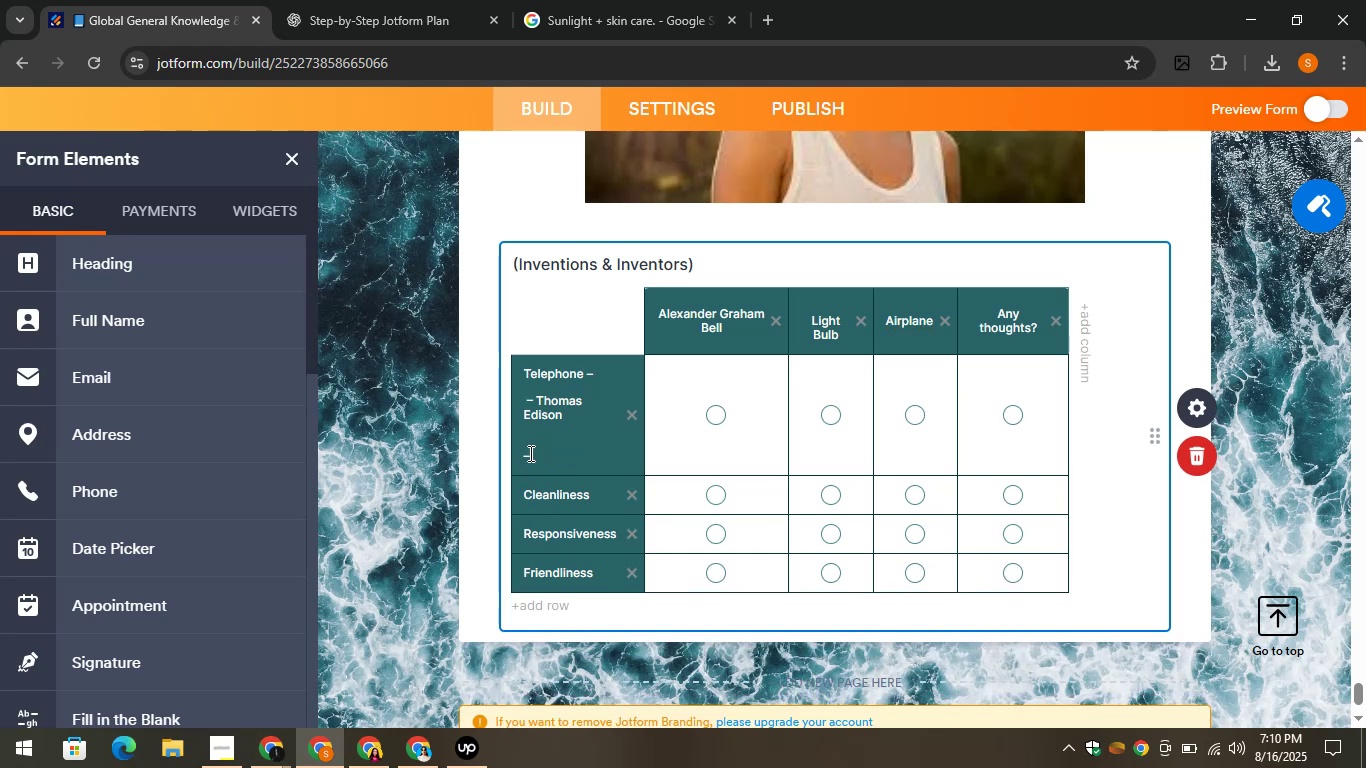 
key(Backspace)
 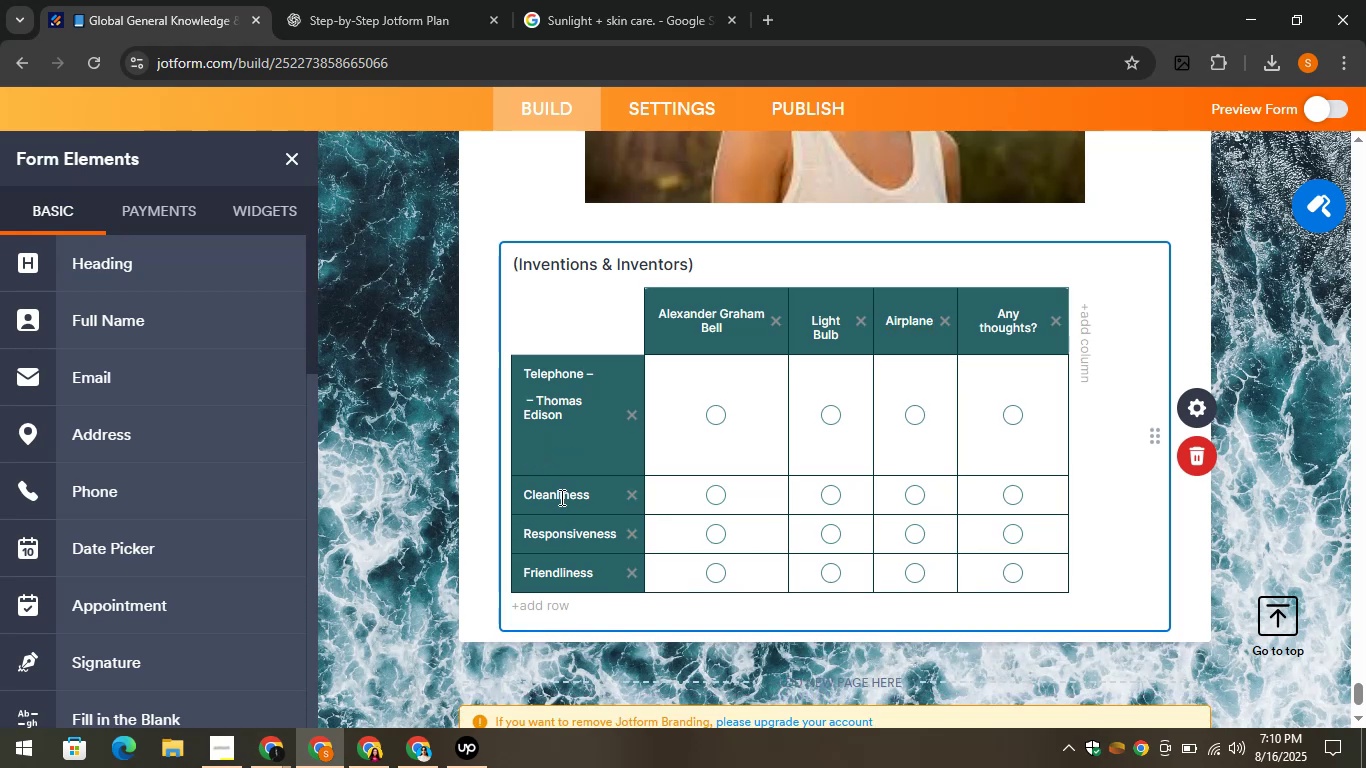 
left_click([559, 498])
 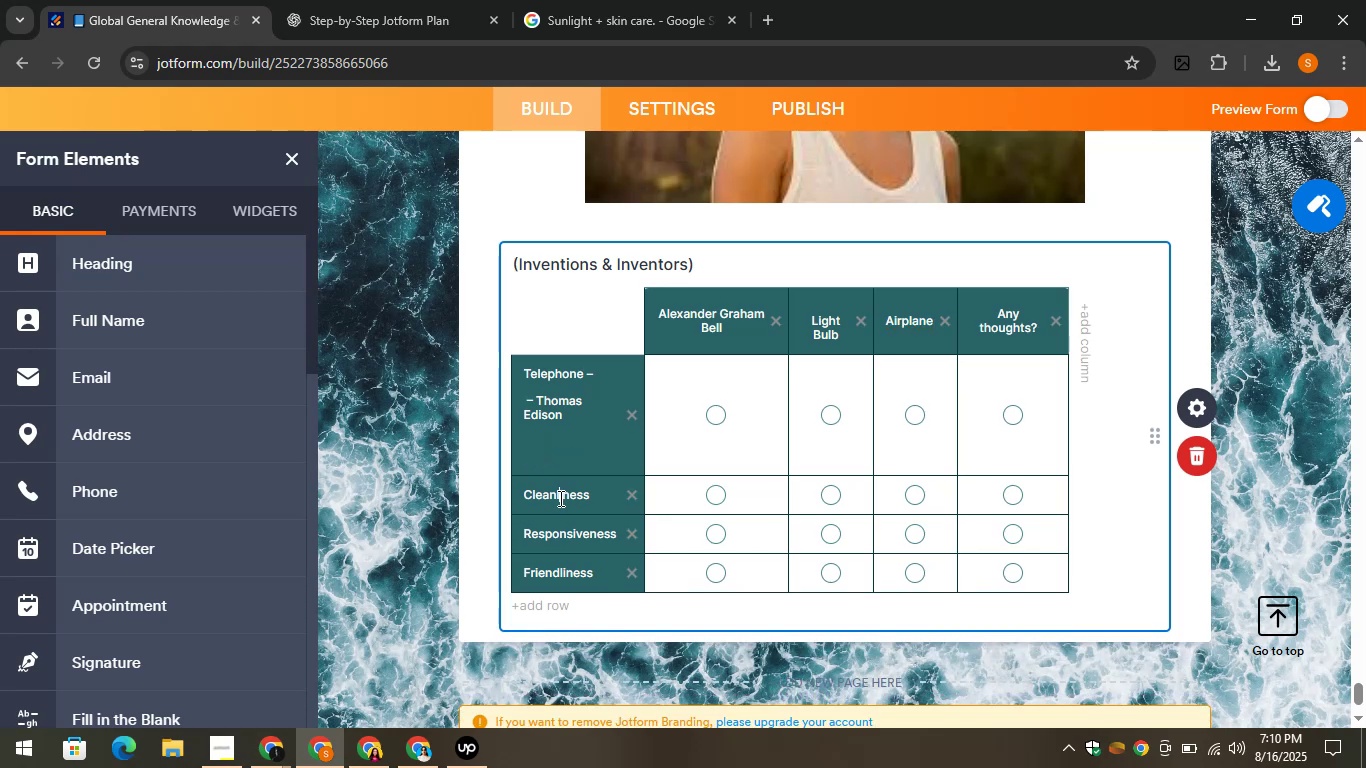 
key(Control+A)
 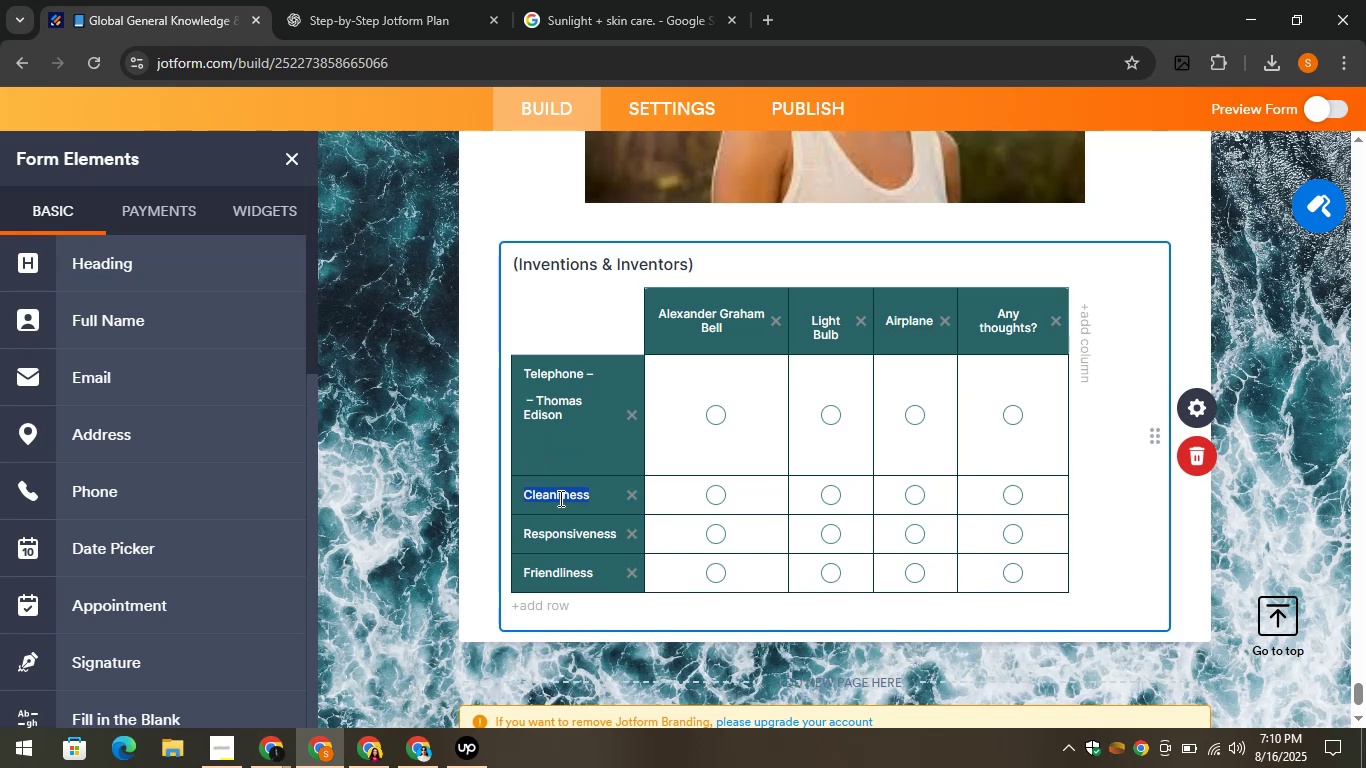 
key(Control+V)
 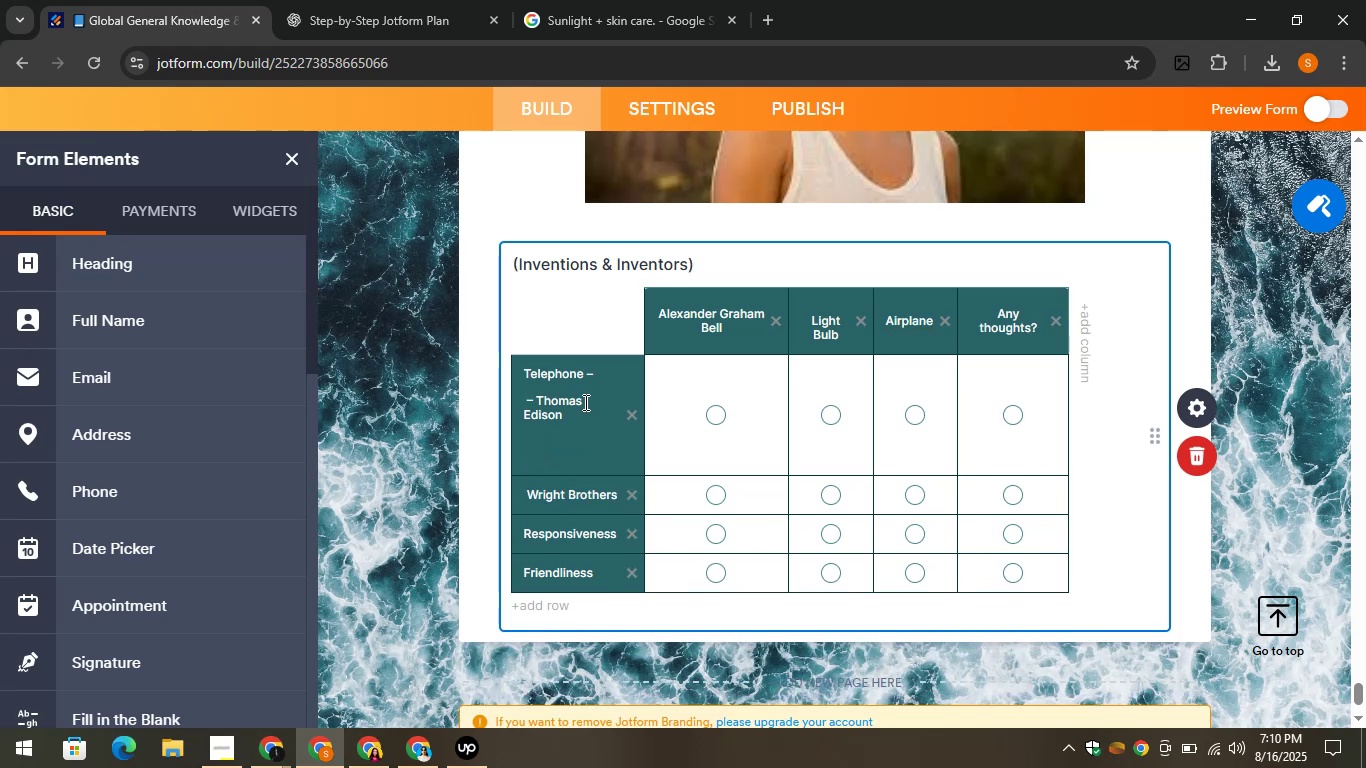 
left_click_drag(start_coordinate=[566, 420], to_coordinate=[534, 402])
 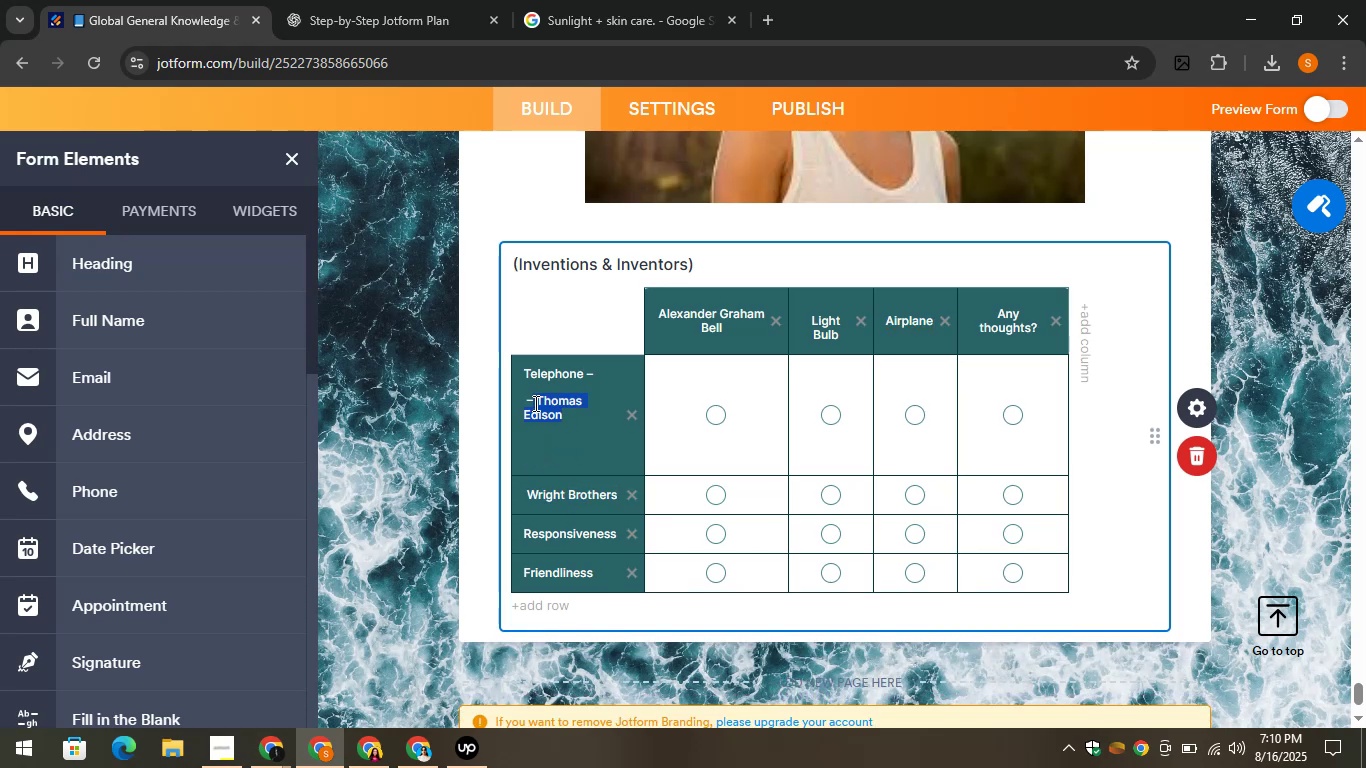 
key(Control+X)
 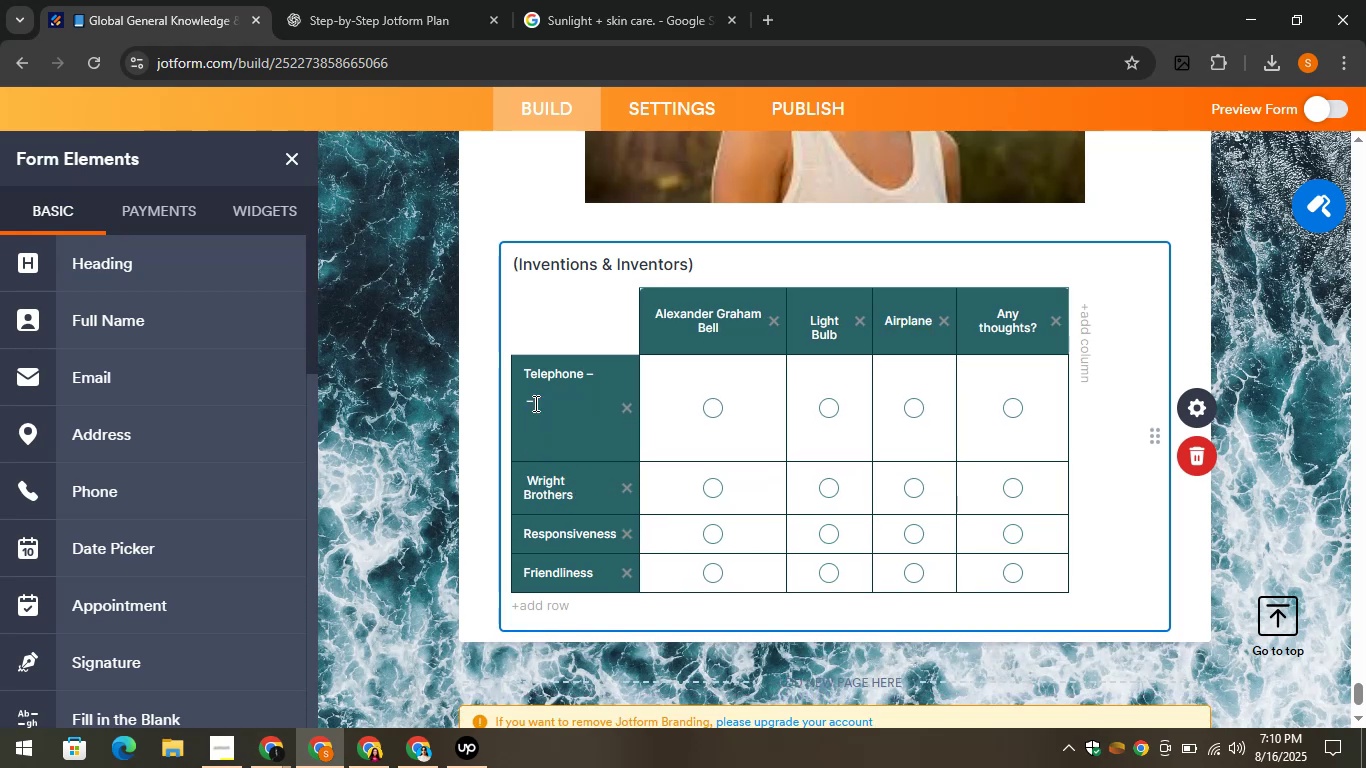 
key(Backspace)
 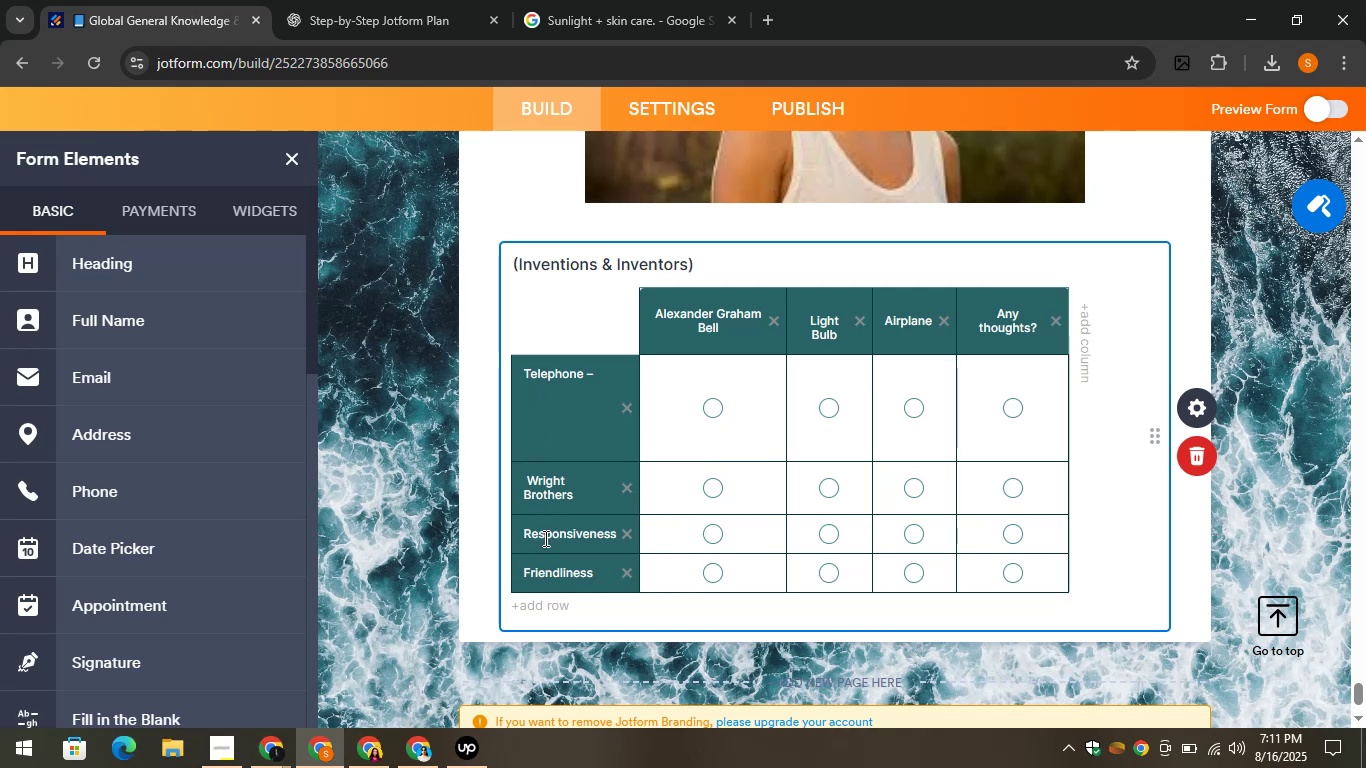 
left_click([544, 538])
 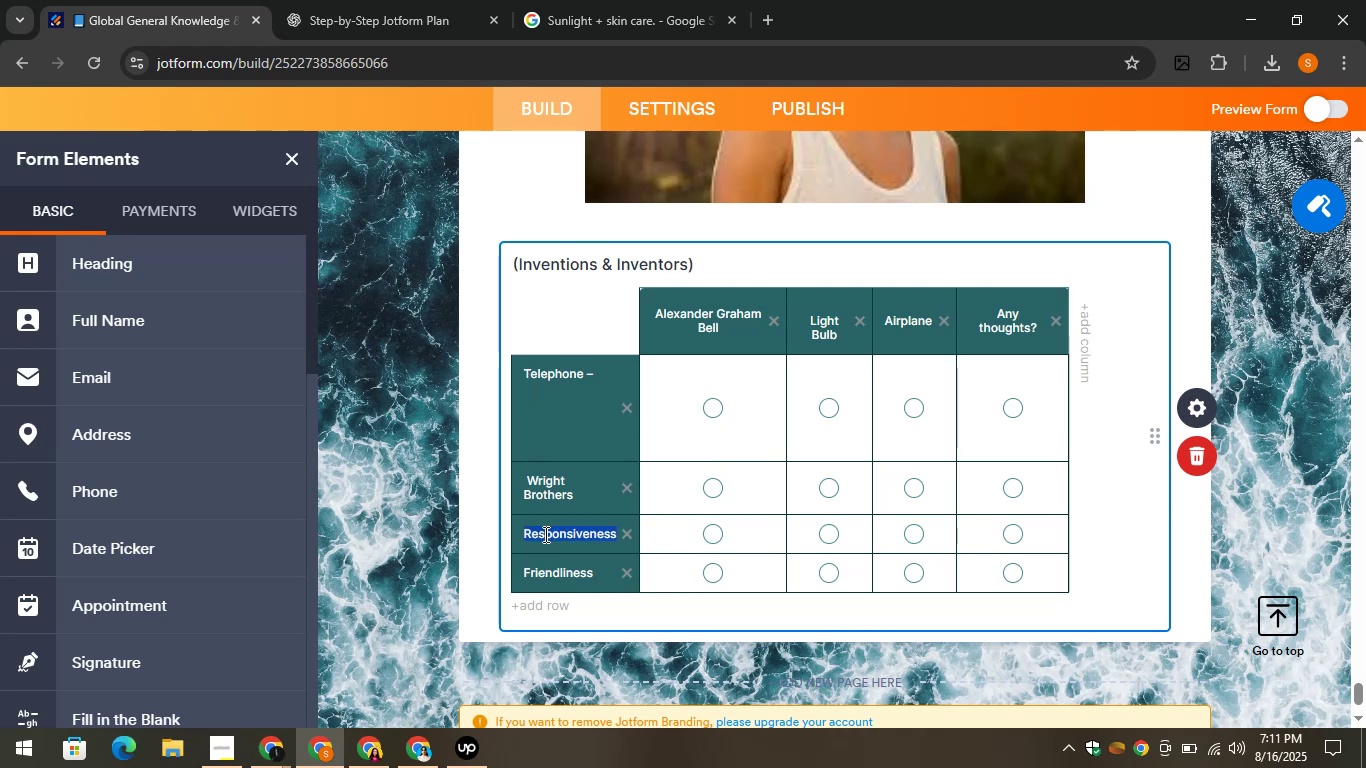 
key(Control+ControlLeft)
 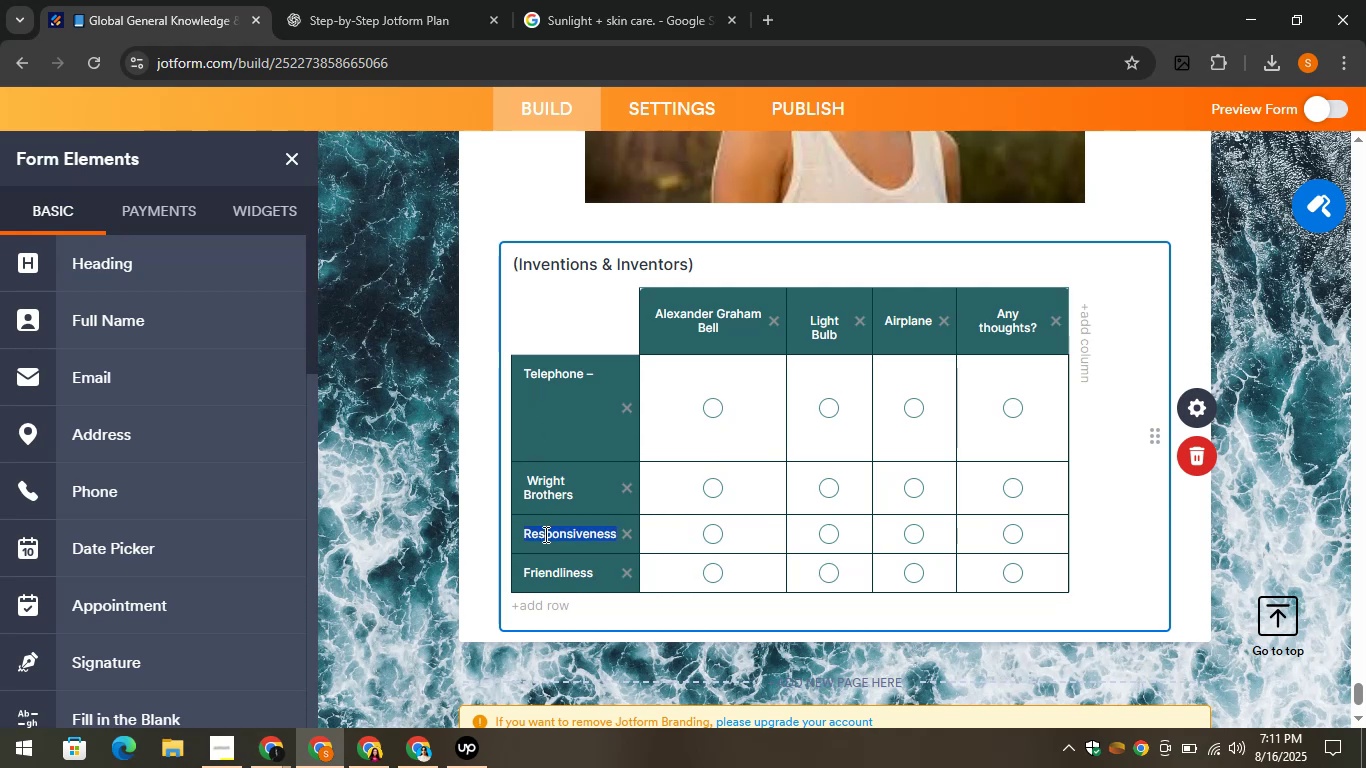 
key(Control+V)
 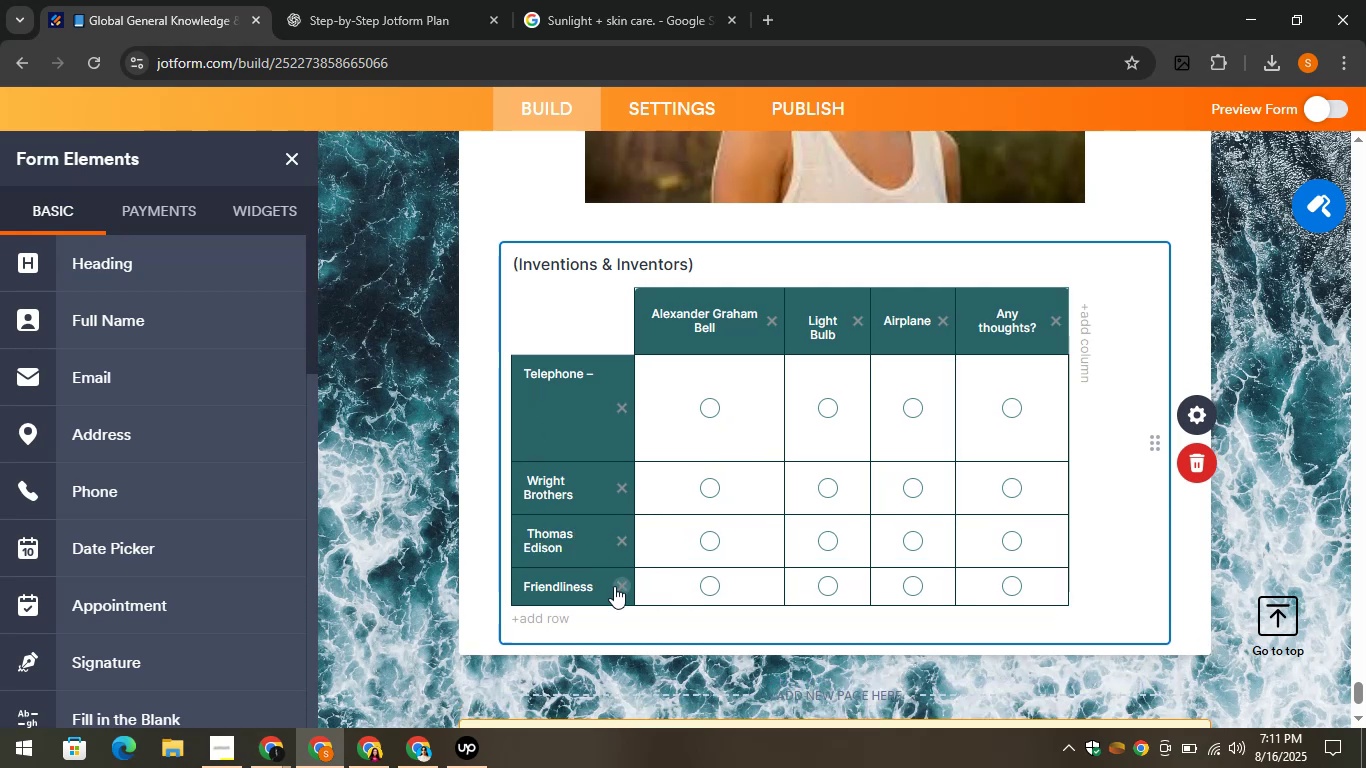 
left_click([616, 584])
 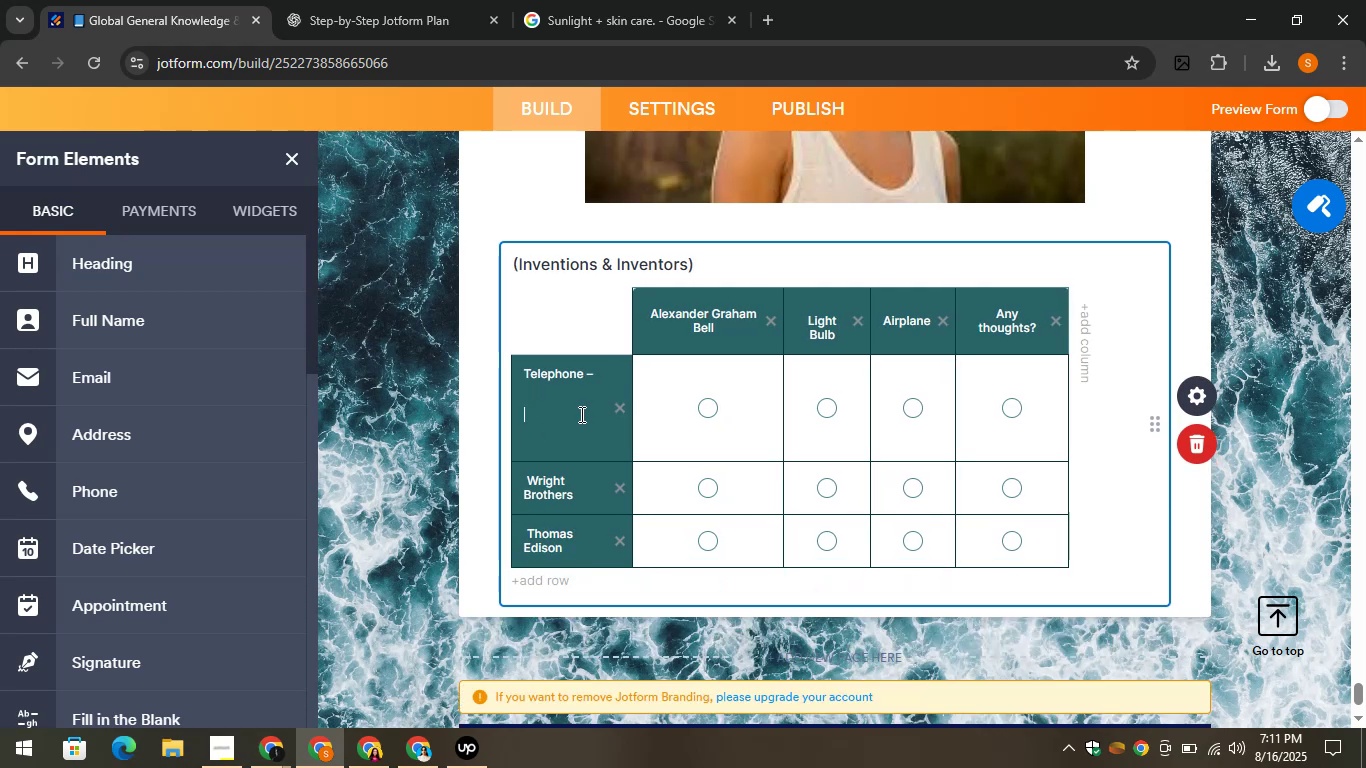 
key(Backspace)
 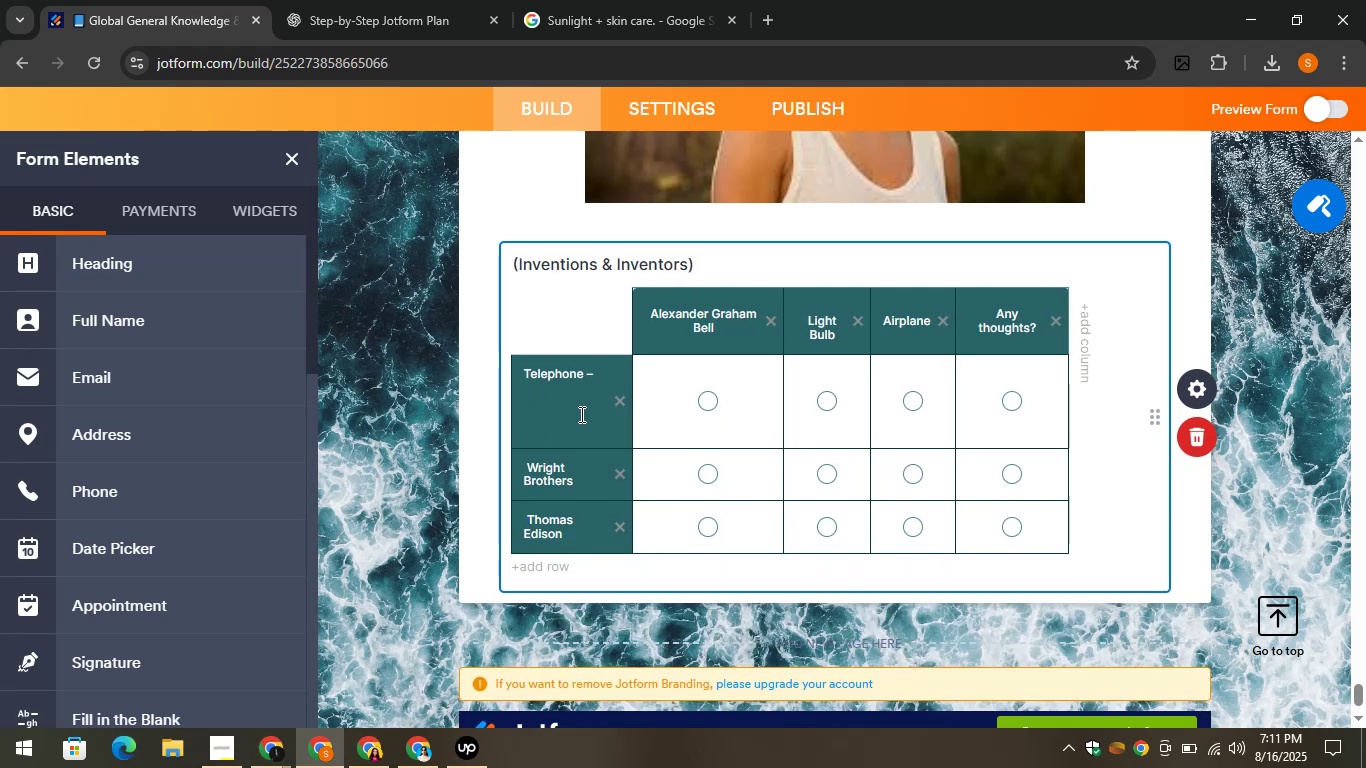 
key(Backspace)
 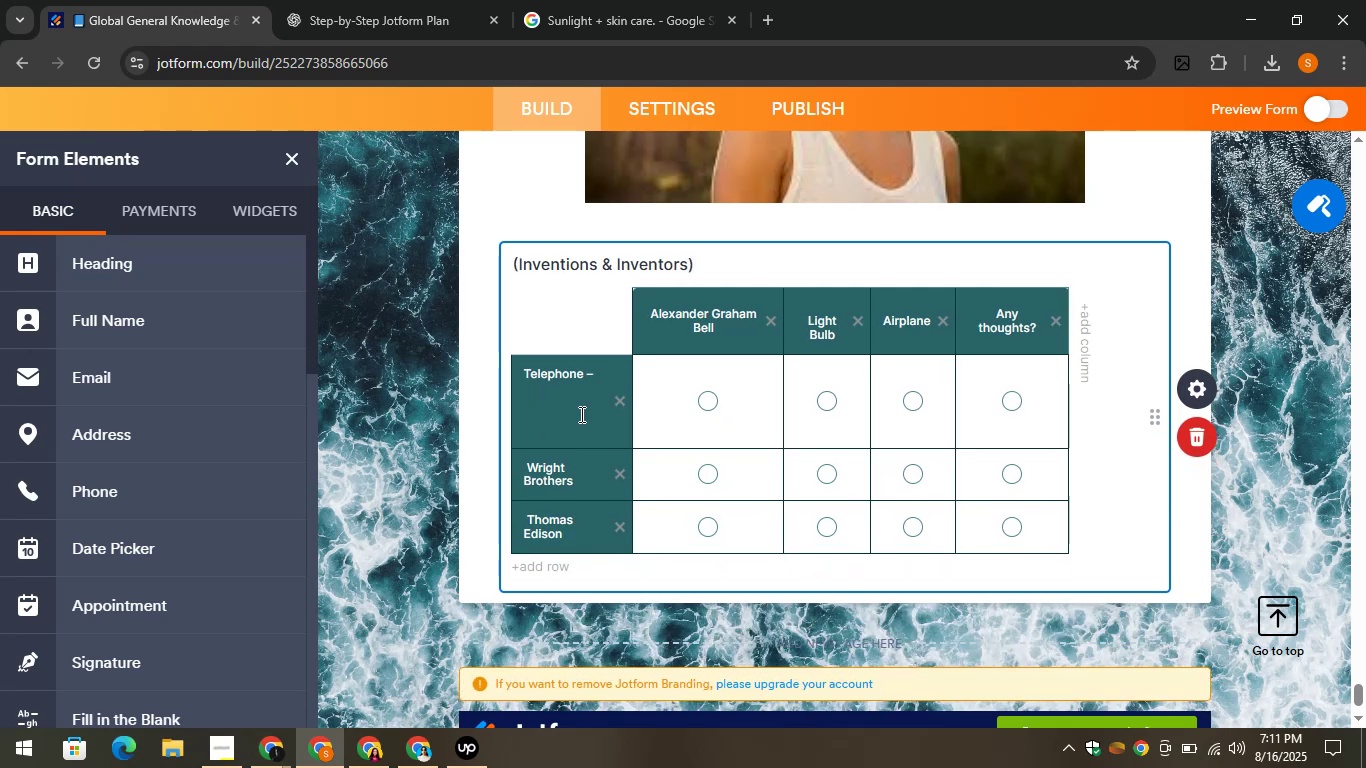 
key(Backspace)
 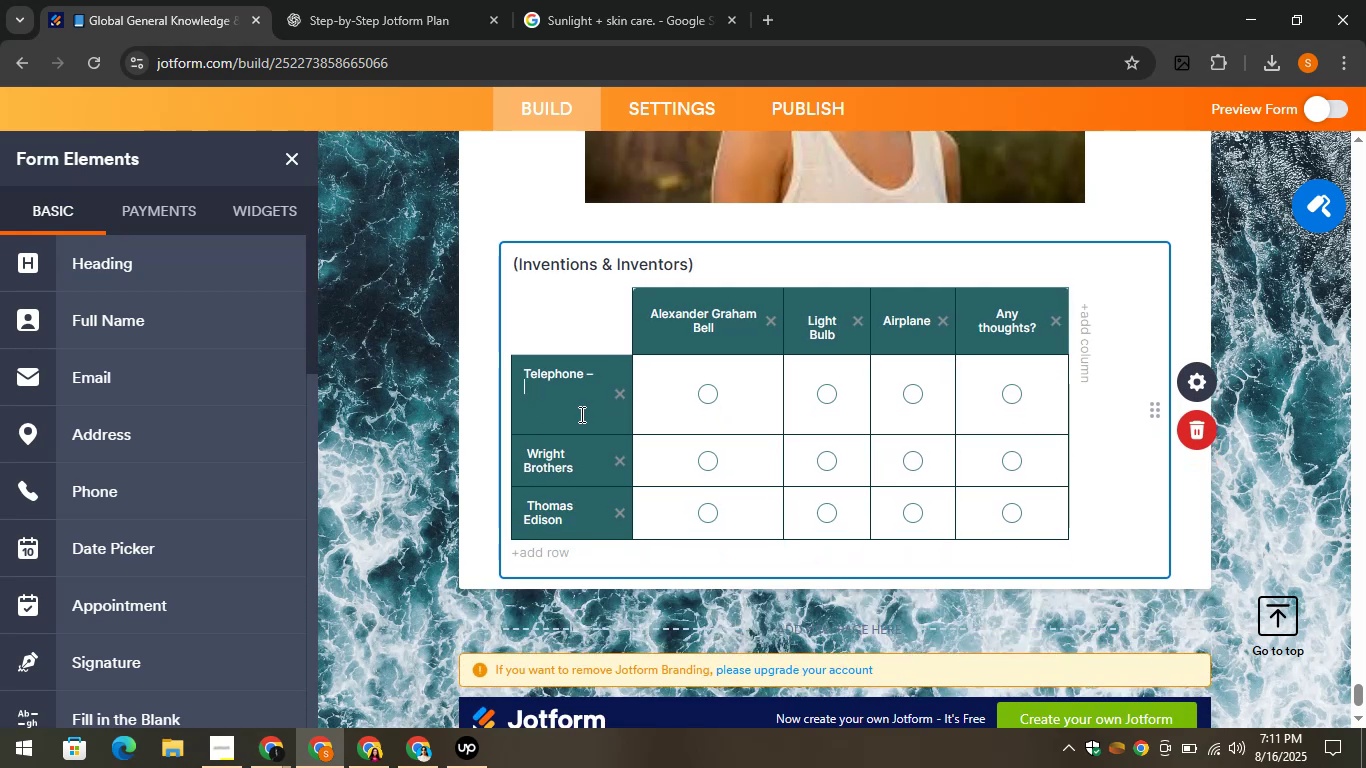 
key(Backspace)
 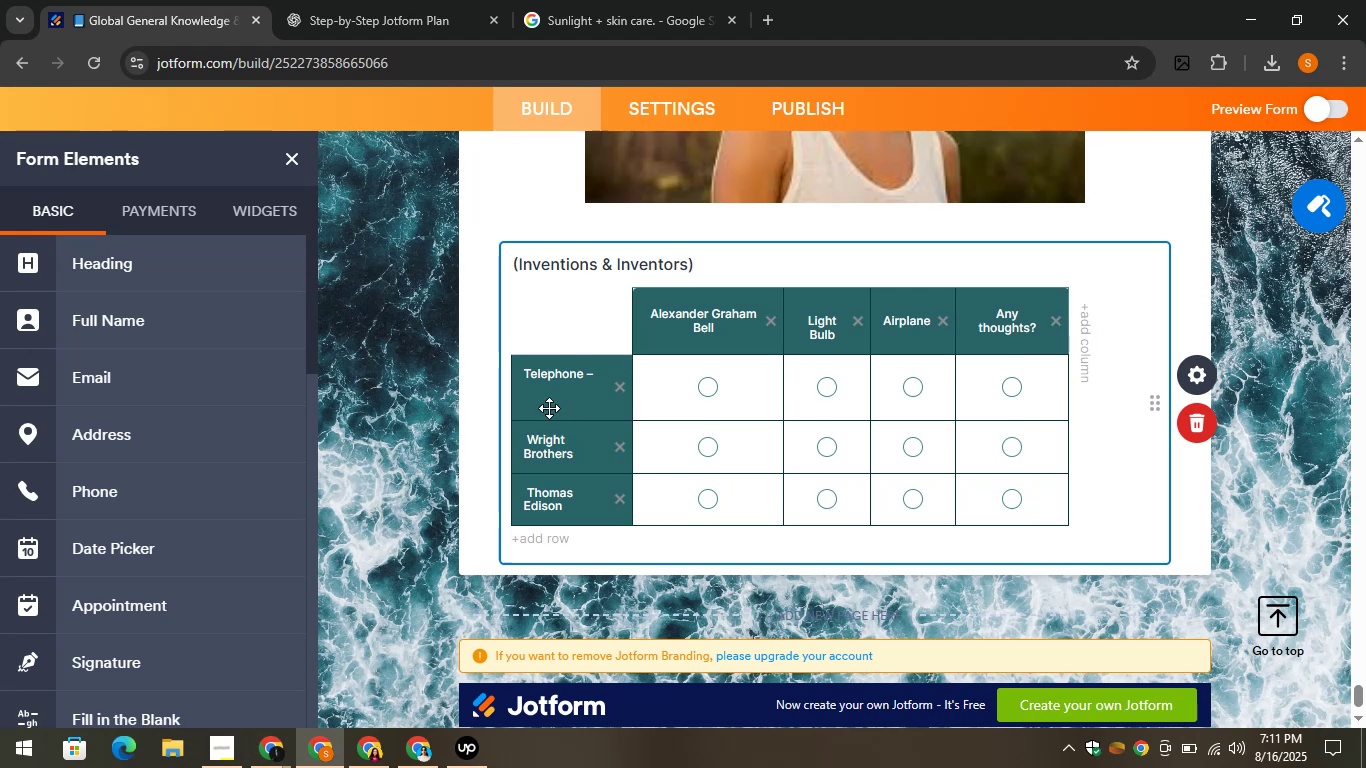 
left_click([545, 402])
 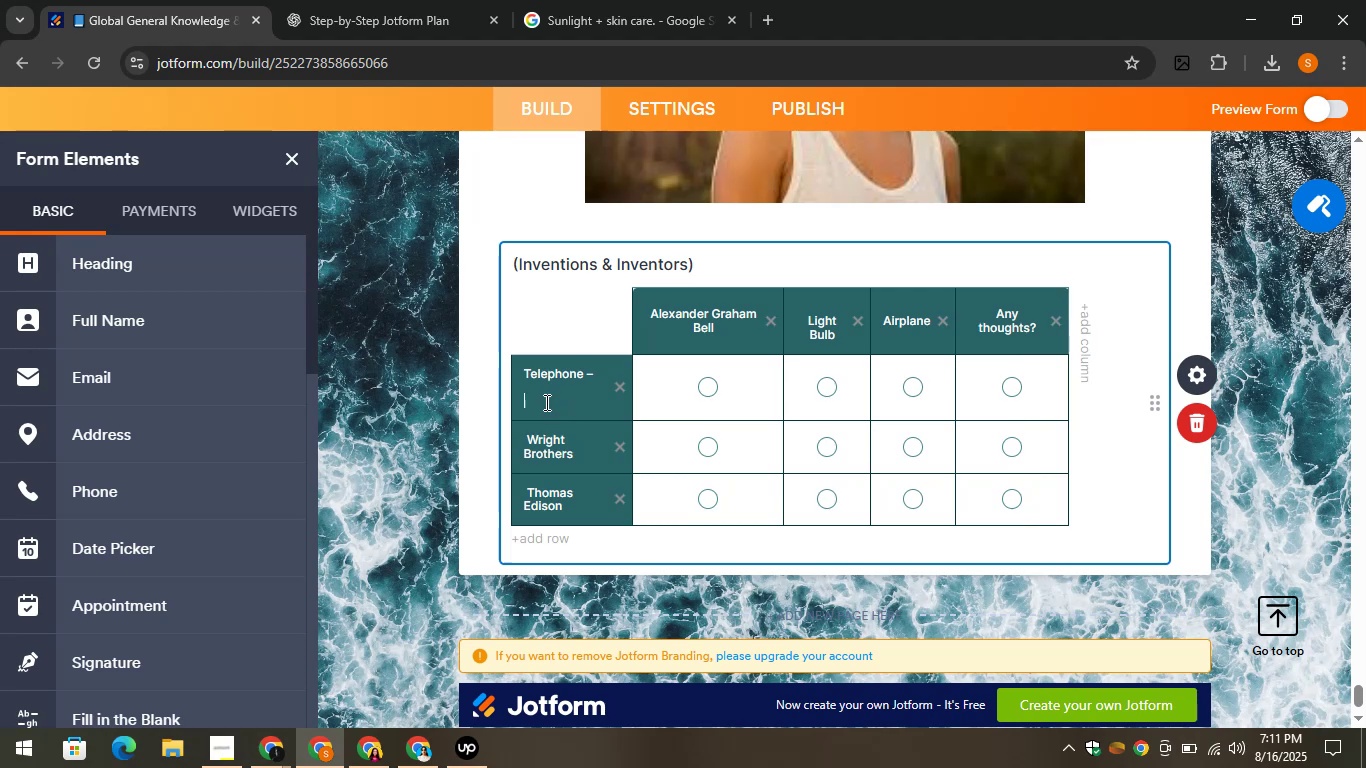 
key(Backspace)
 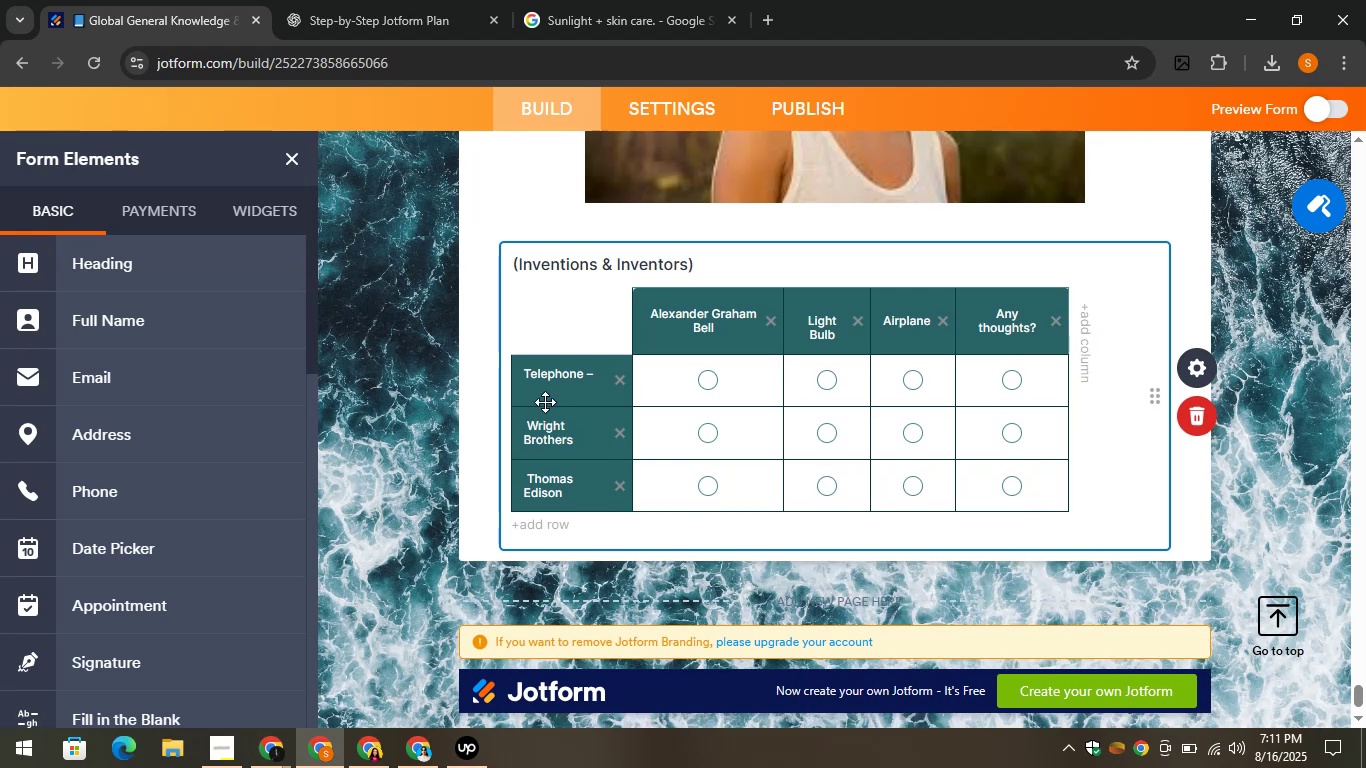 
key(Backspace)
 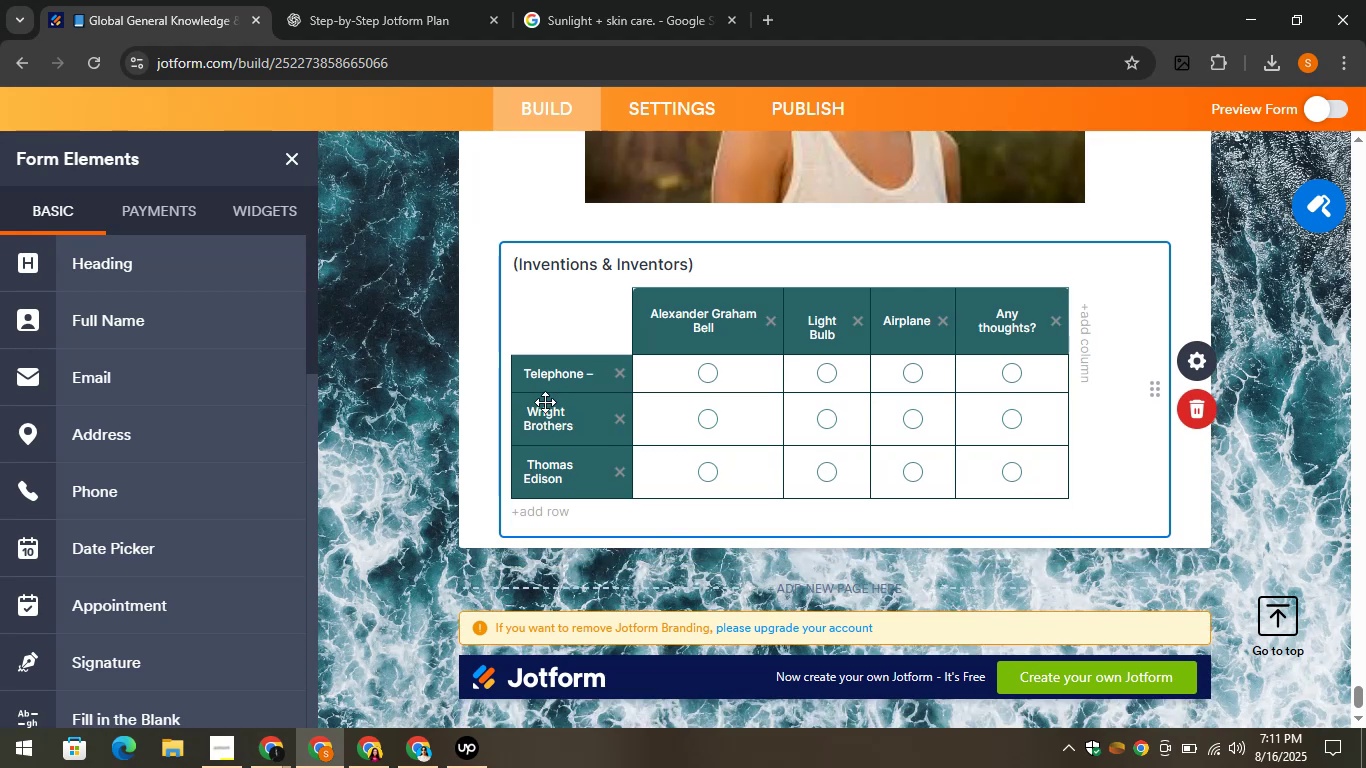 
key(Backspace)
 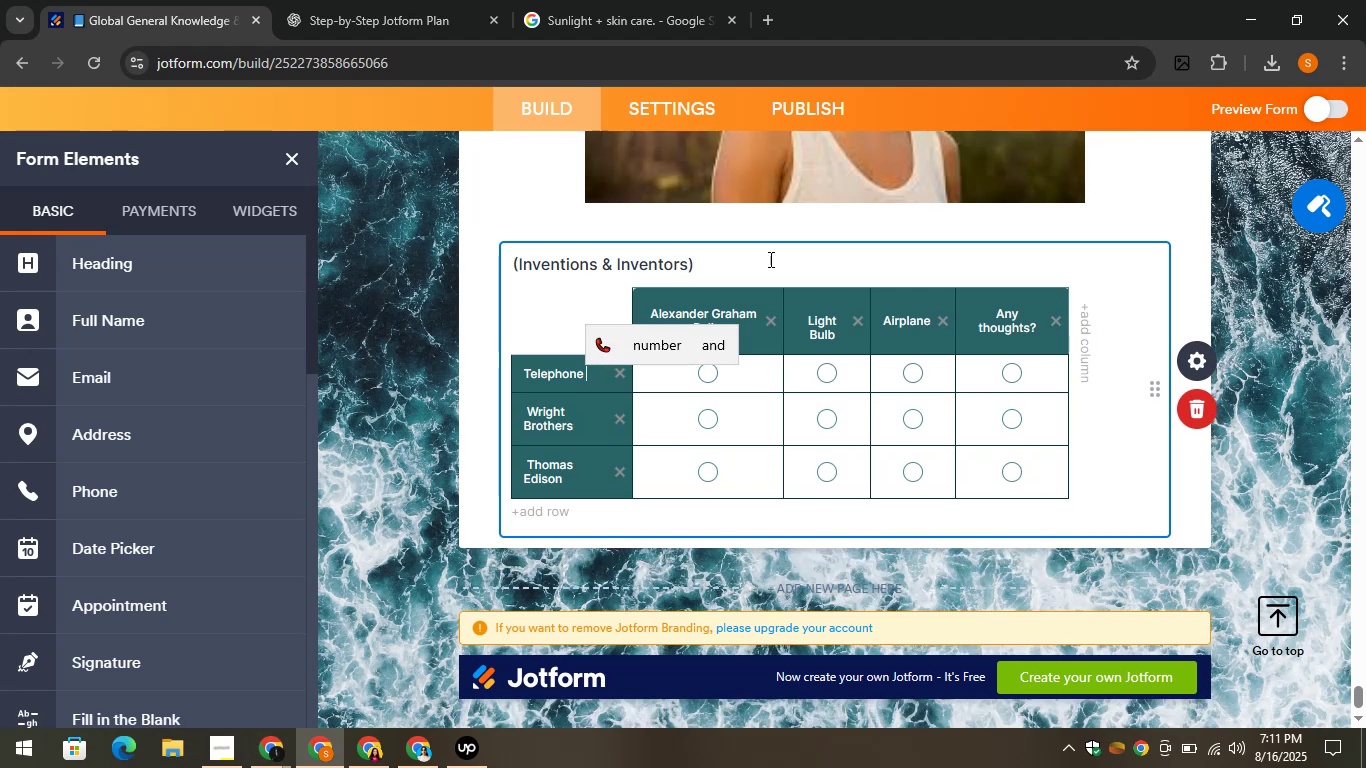 
left_click([780, 251])
 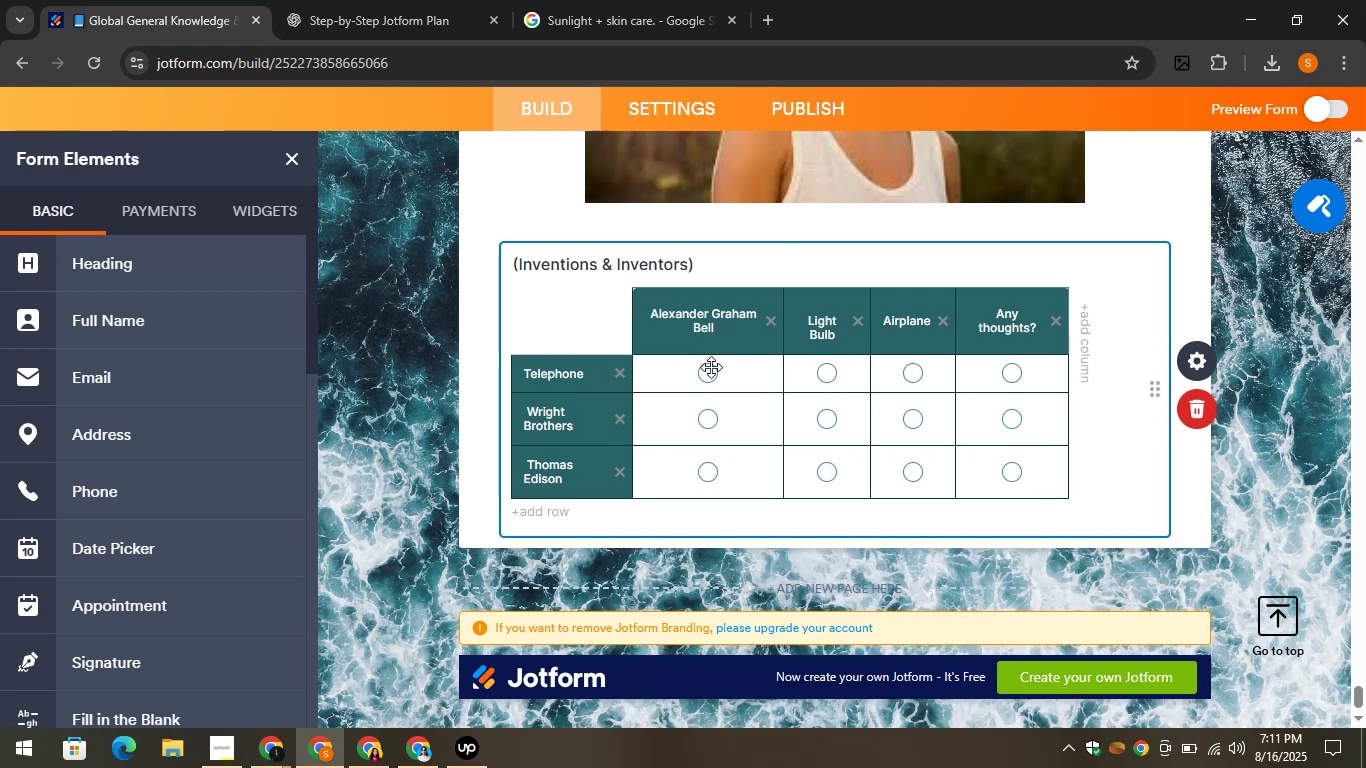 
left_click([702, 376])
 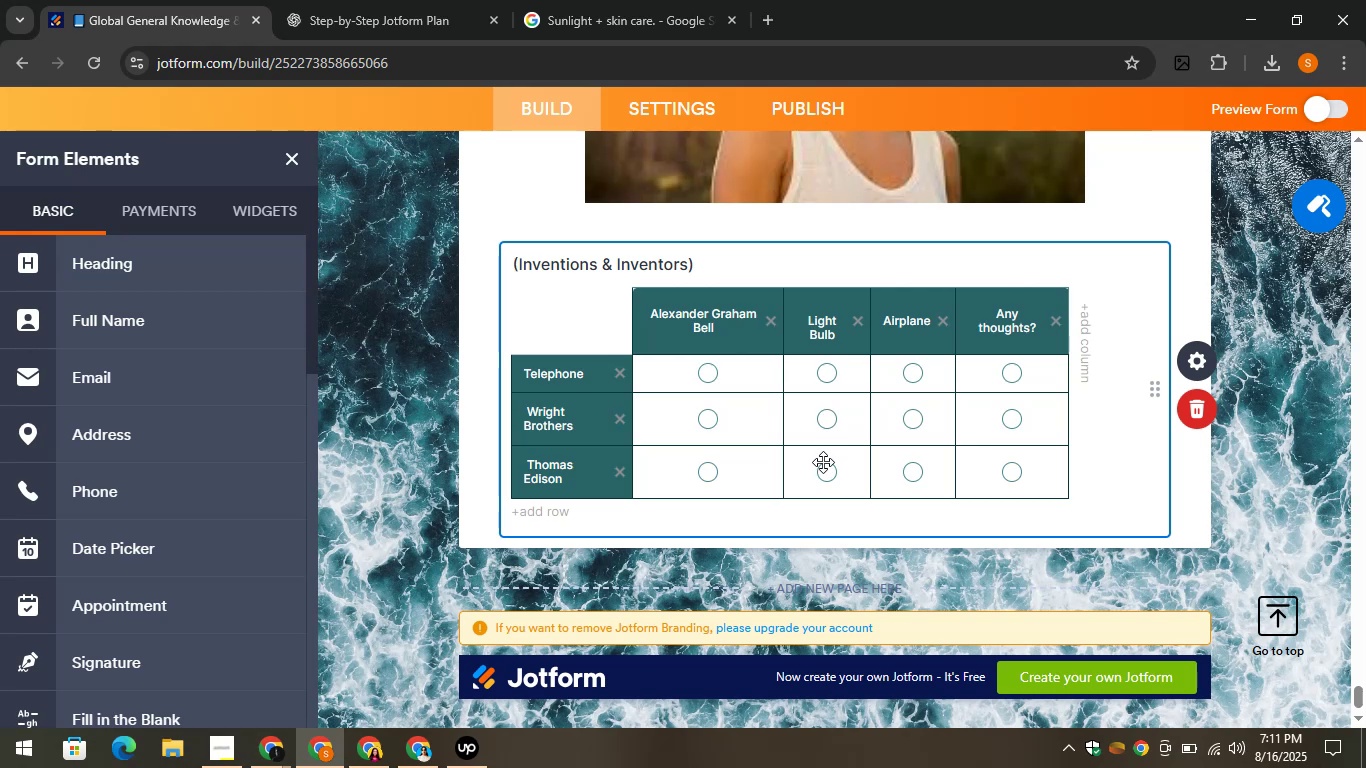 
wait(13.68)
 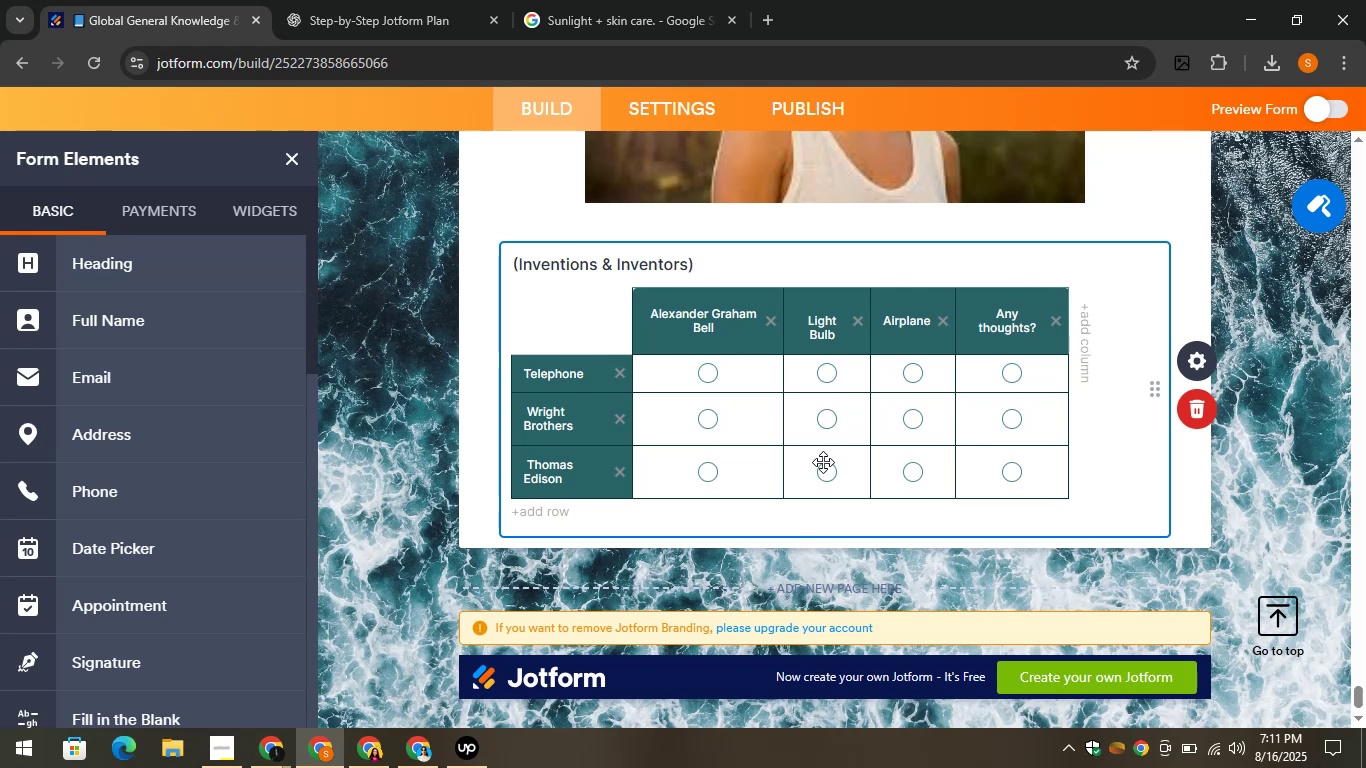 
left_click([366, 0])
 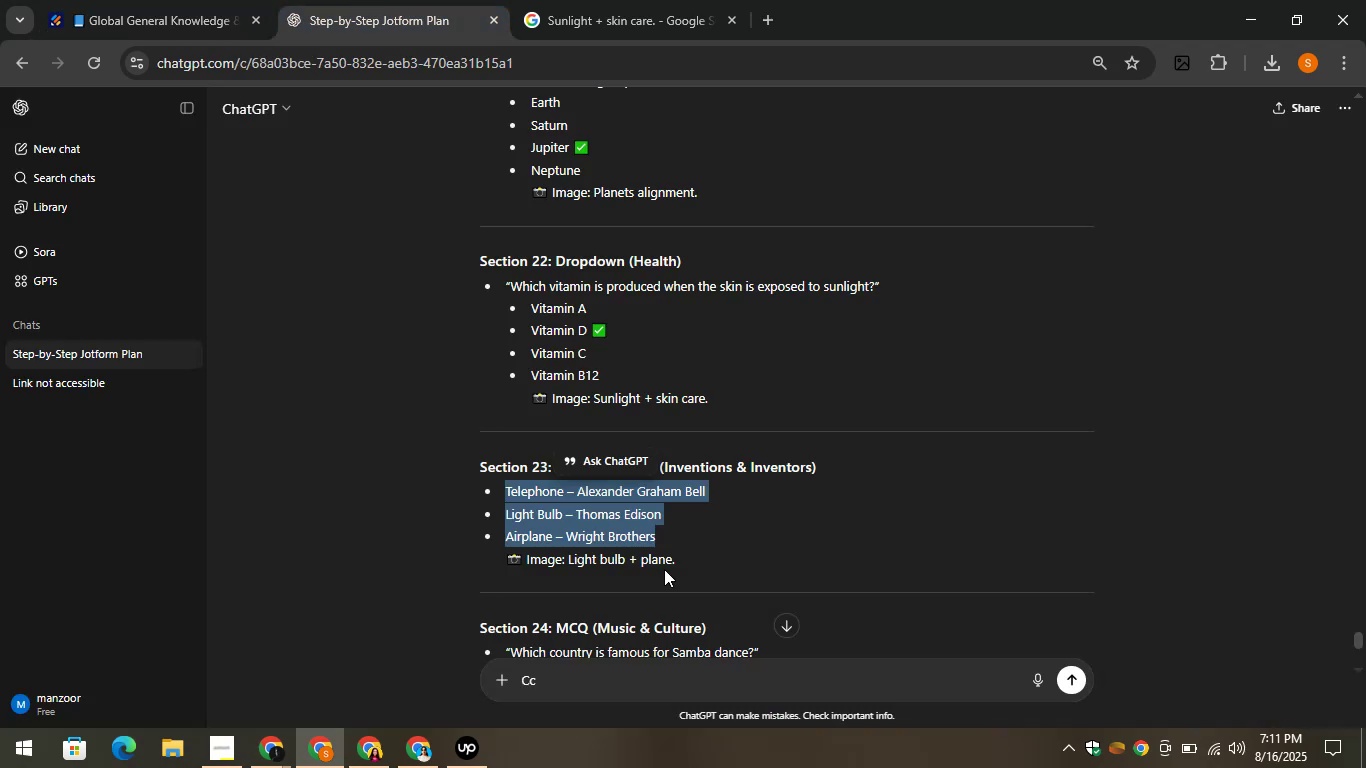 
left_click_drag(start_coordinate=[701, 557], to_coordinate=[568, 561])
 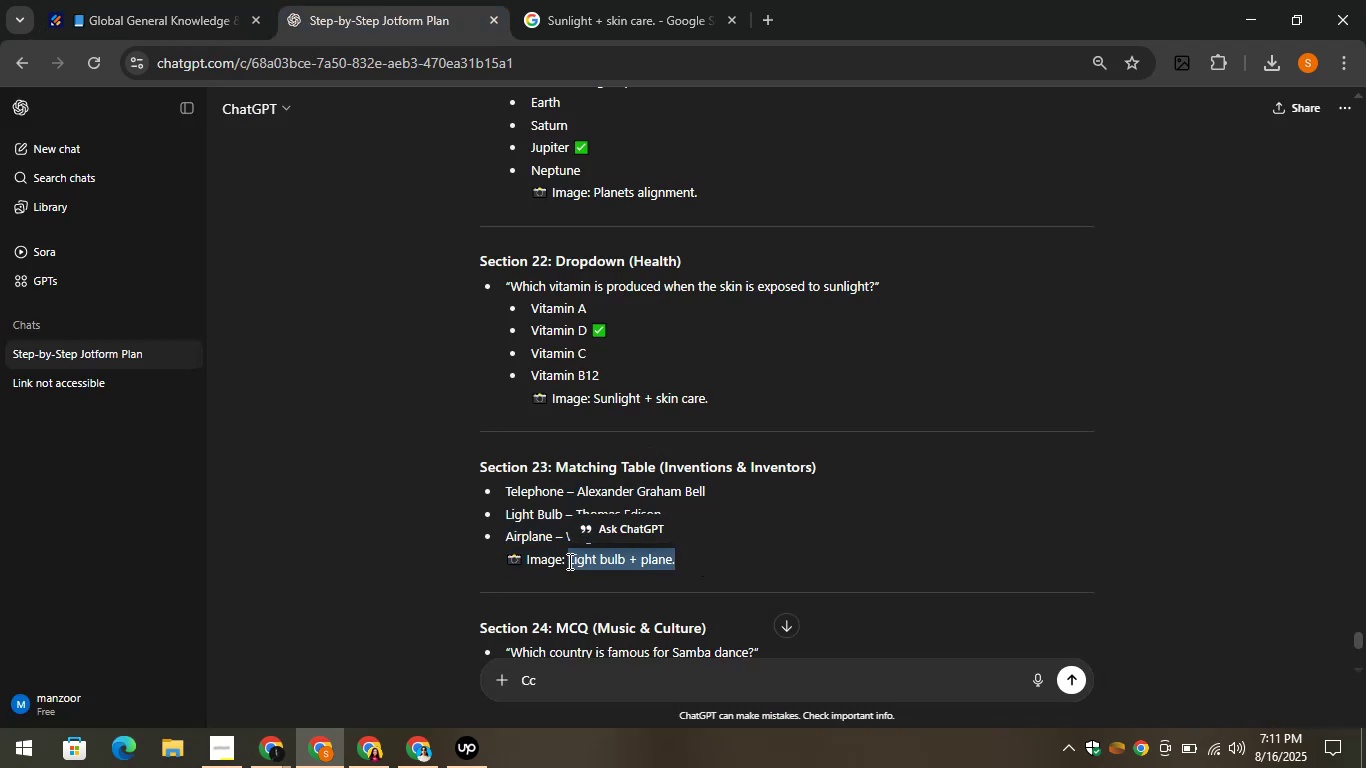 
key(Control+C)
 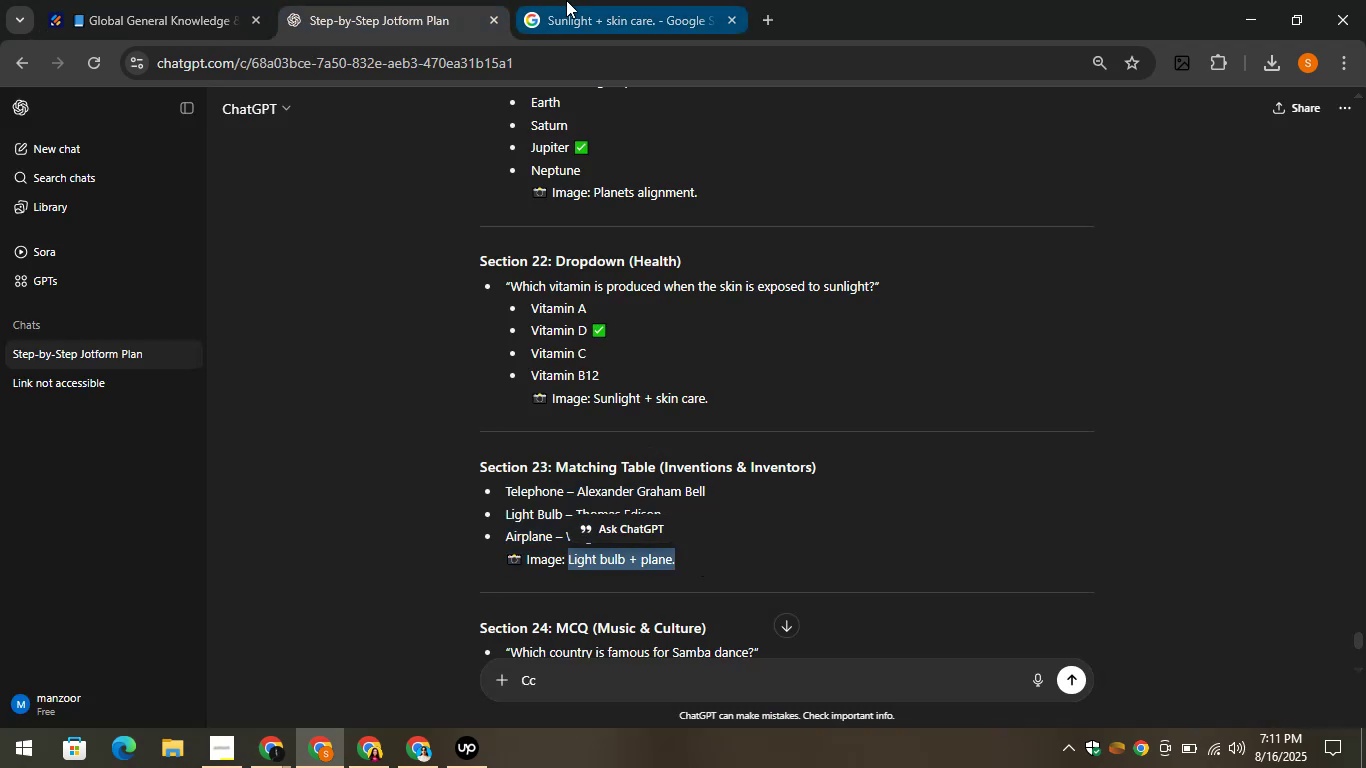 
double_click([566, 0])
 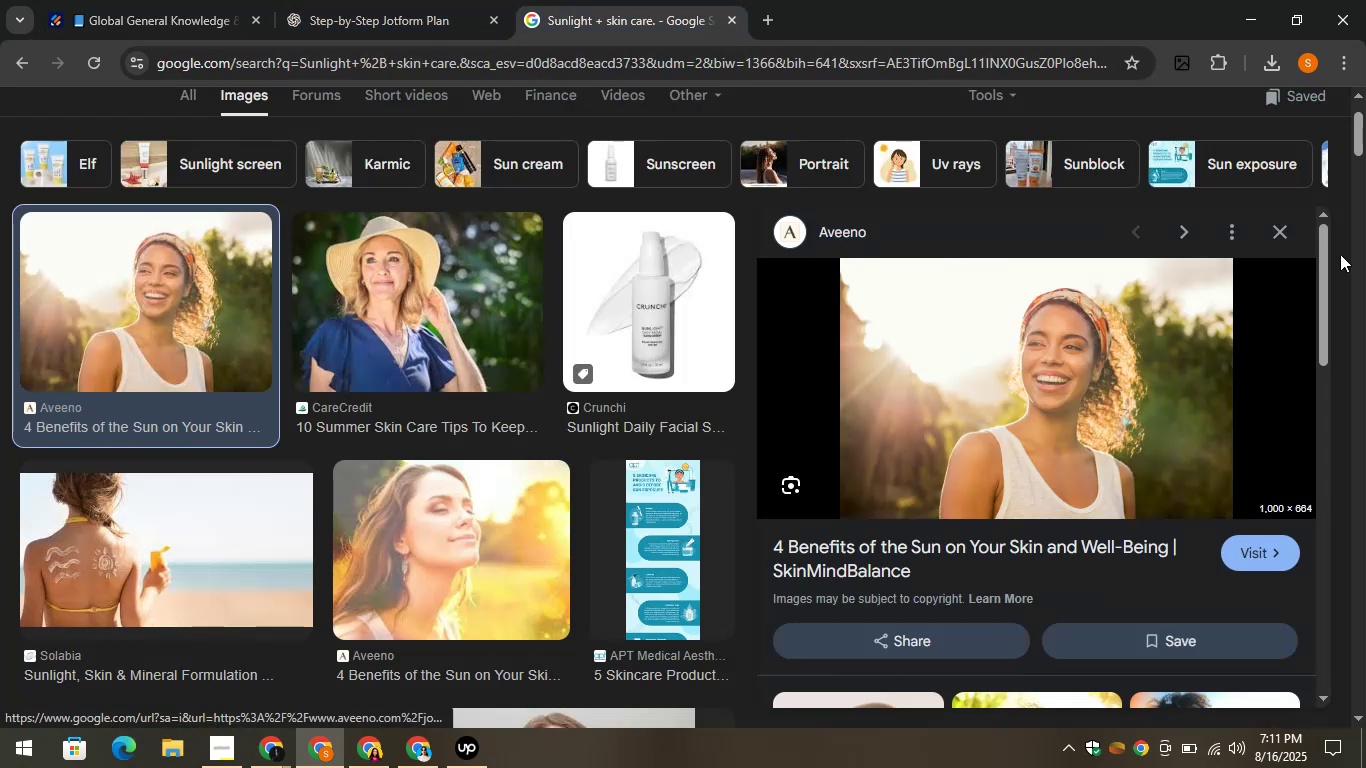 
left_click_drag(start_coordinate=[1329, 255], to_coordinate=[1326, 183])
 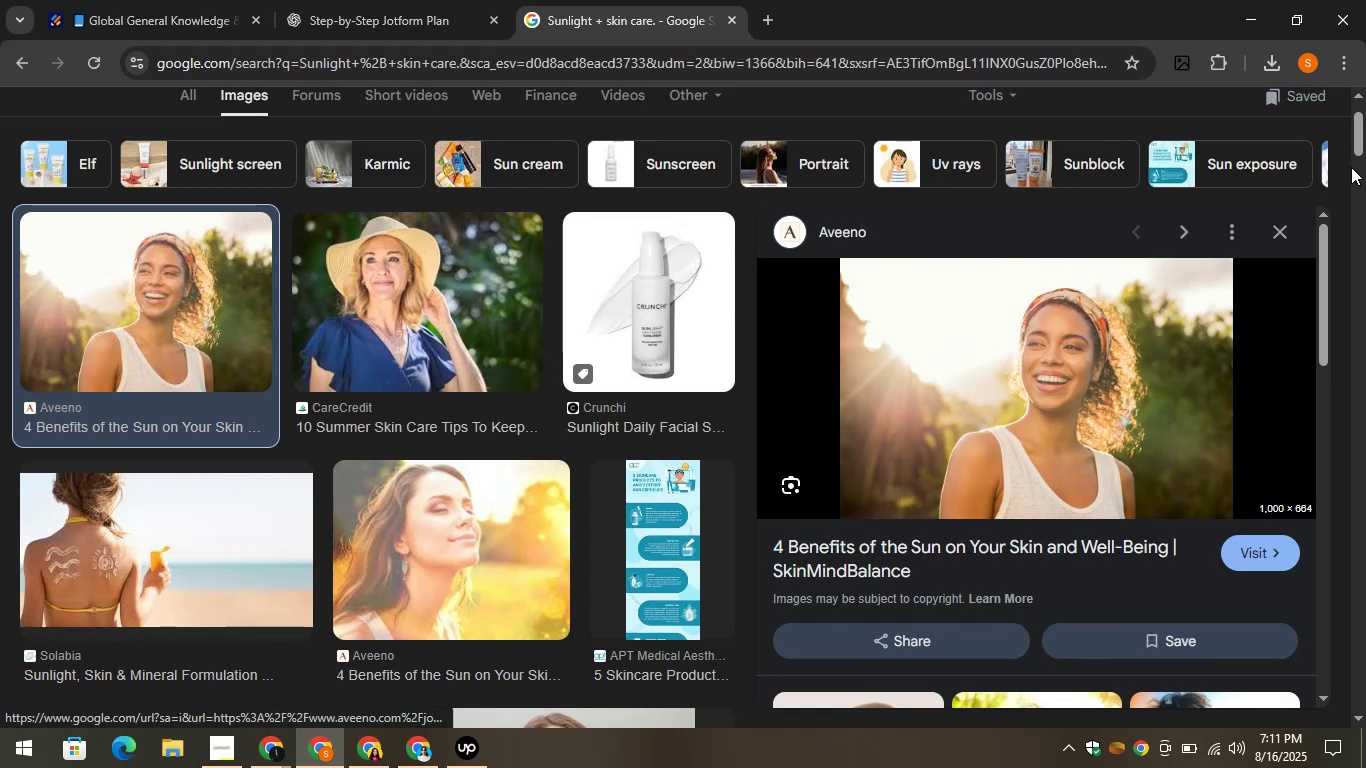 
left_click_drag(start_coordinate=[1359, 152], to_coordinate=[1360, 139])
 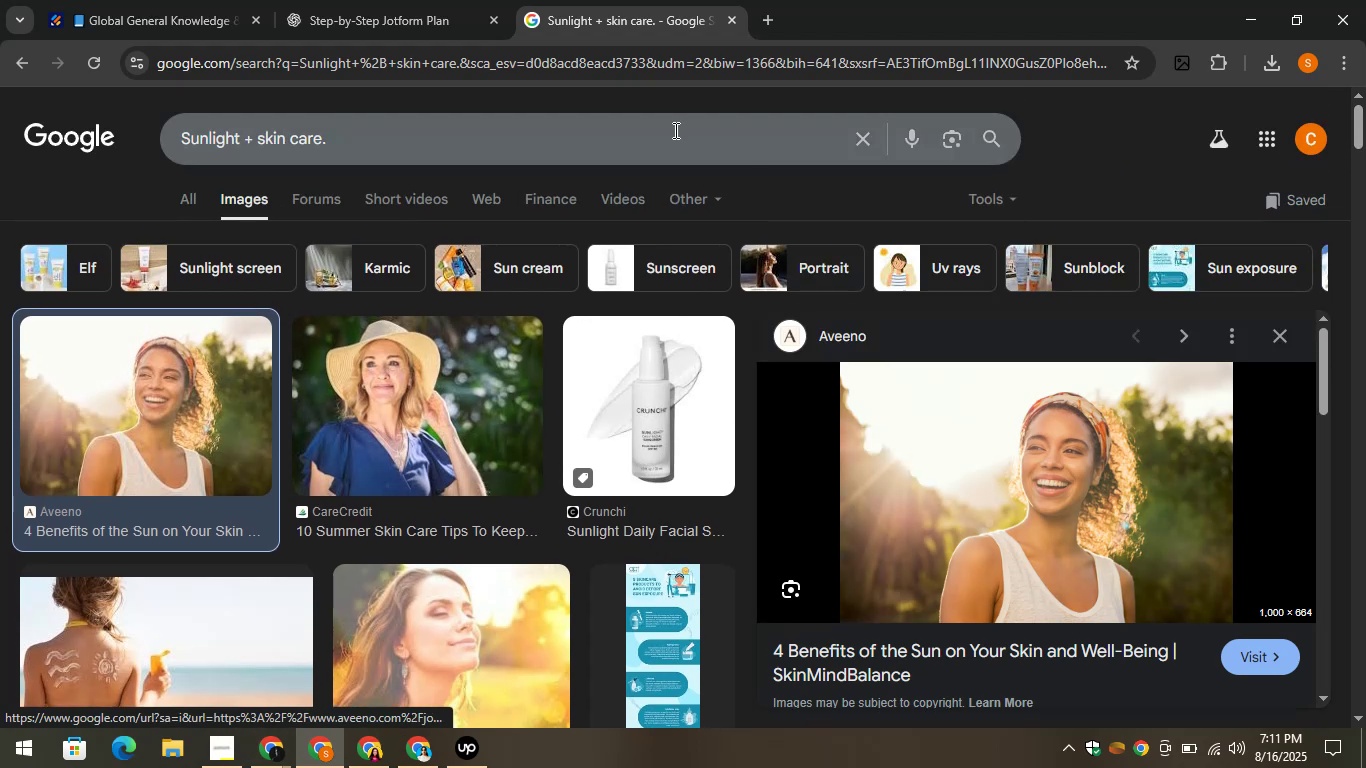 
left_click([662, 127])
 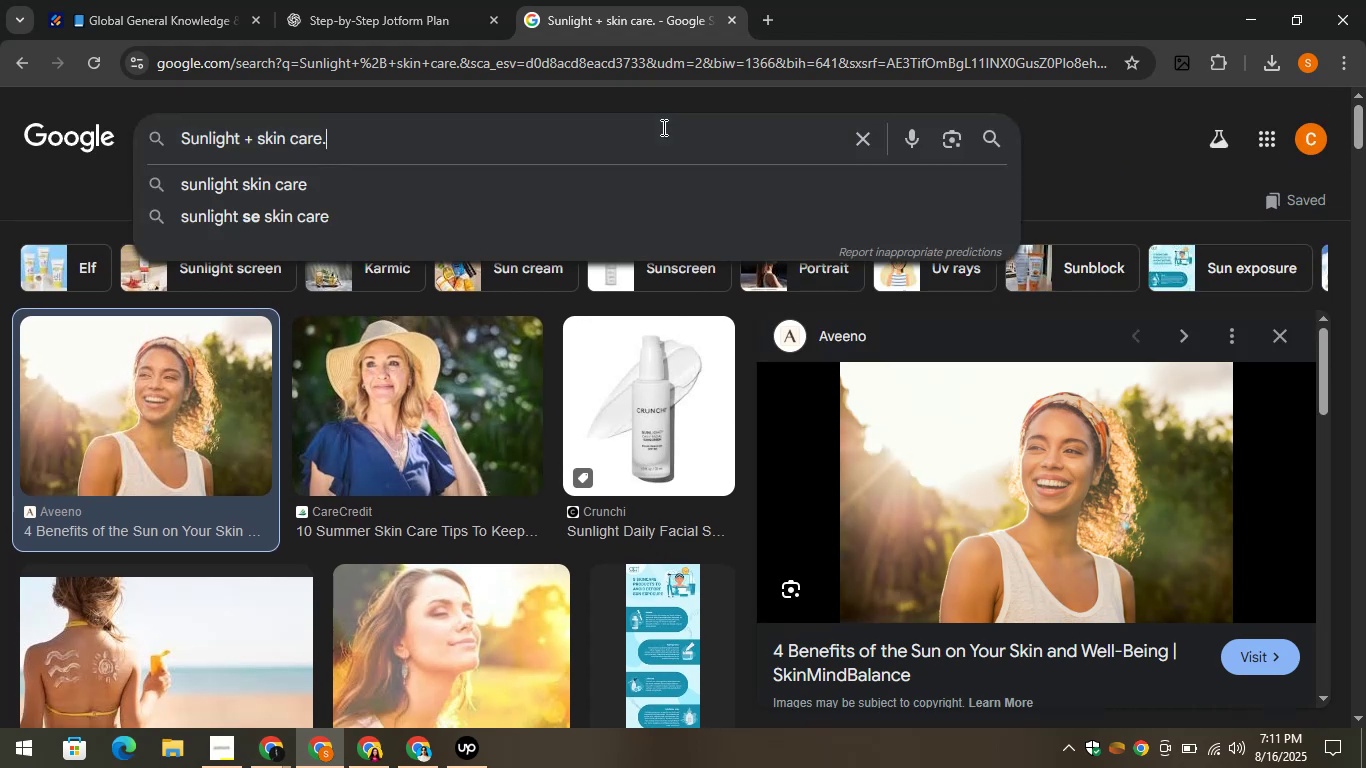 
key(Control+A)
 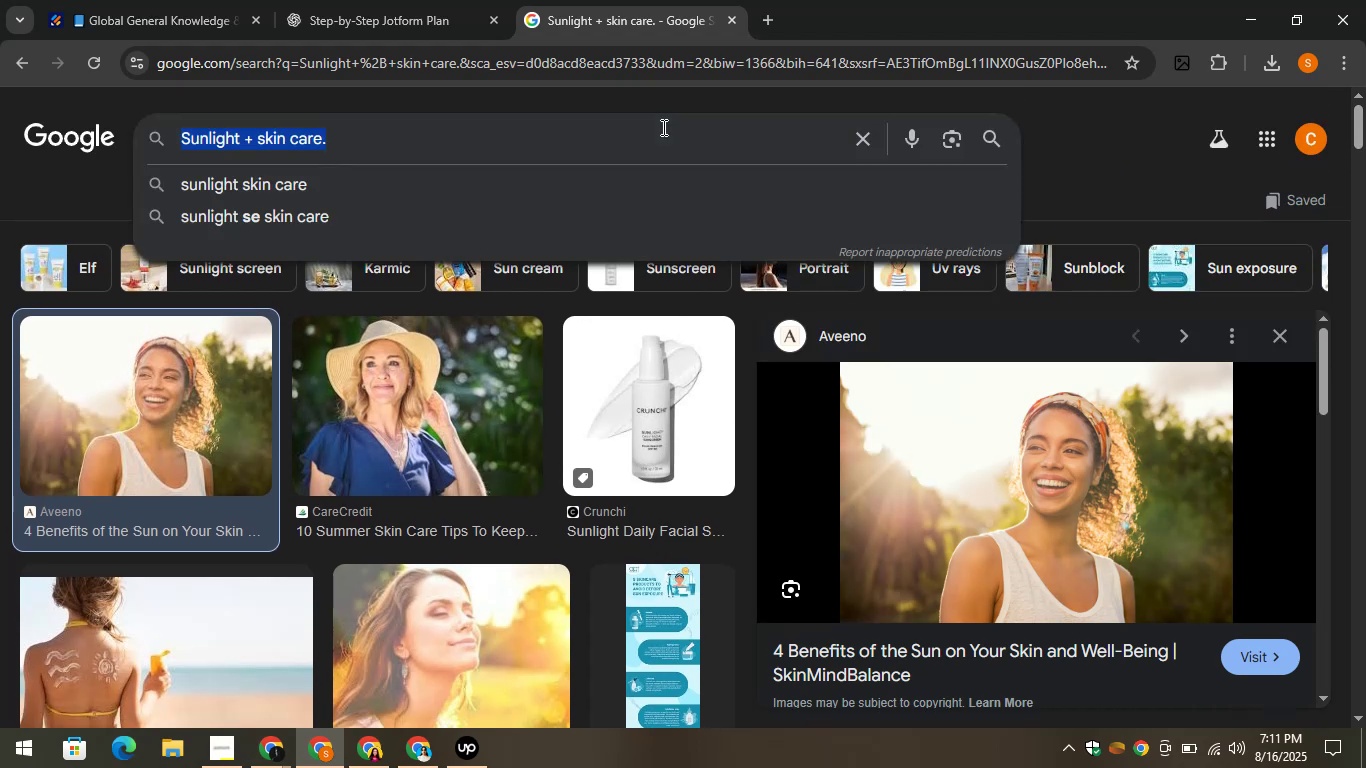 
key(Control+V)
 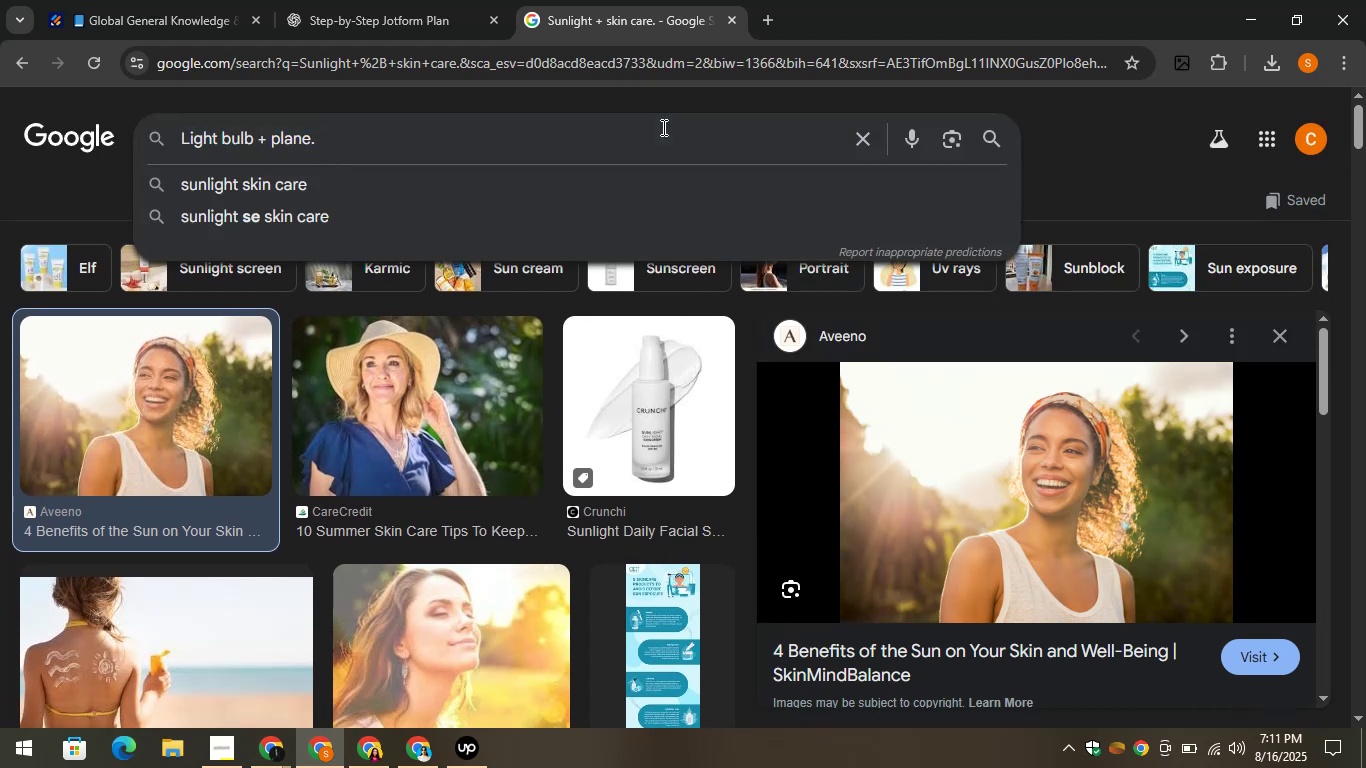 
key(Enter)
 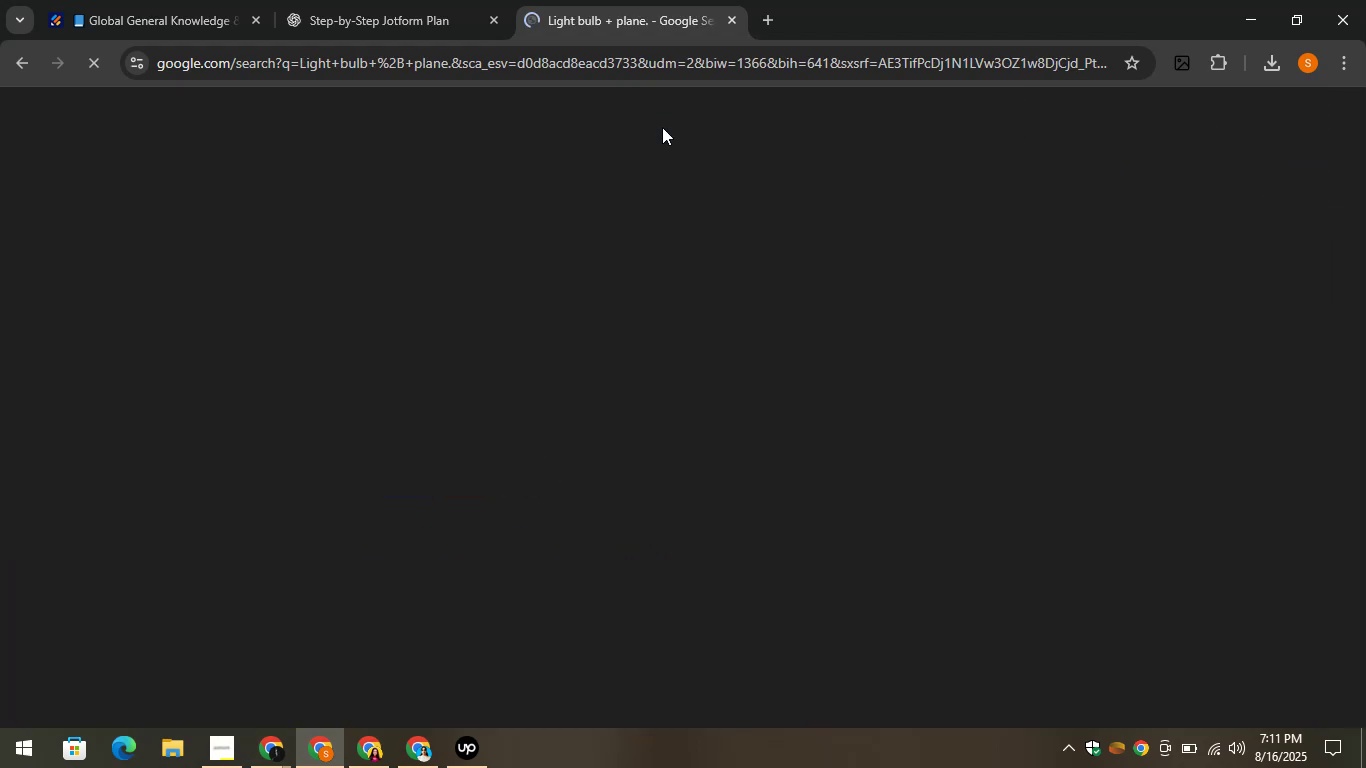 
wait(8.35)
 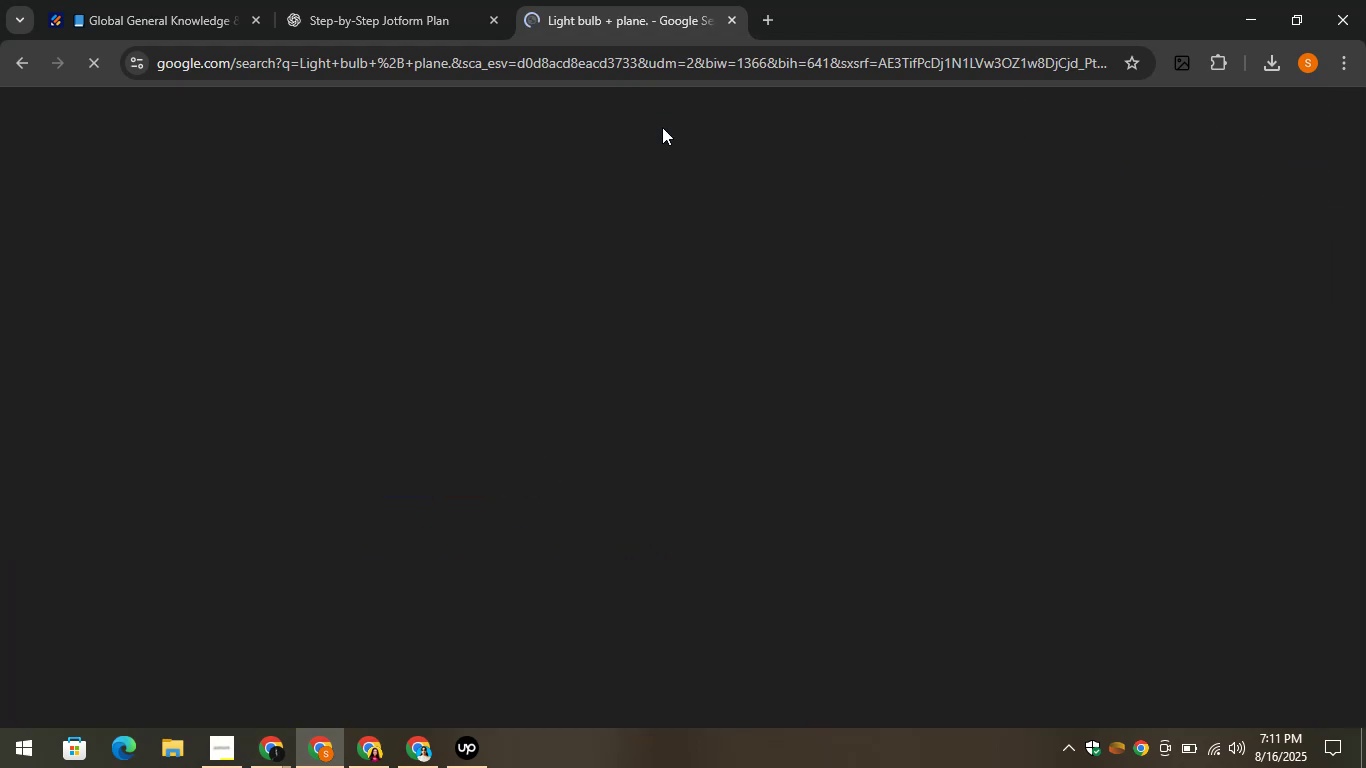 
left_click([253, 425])
 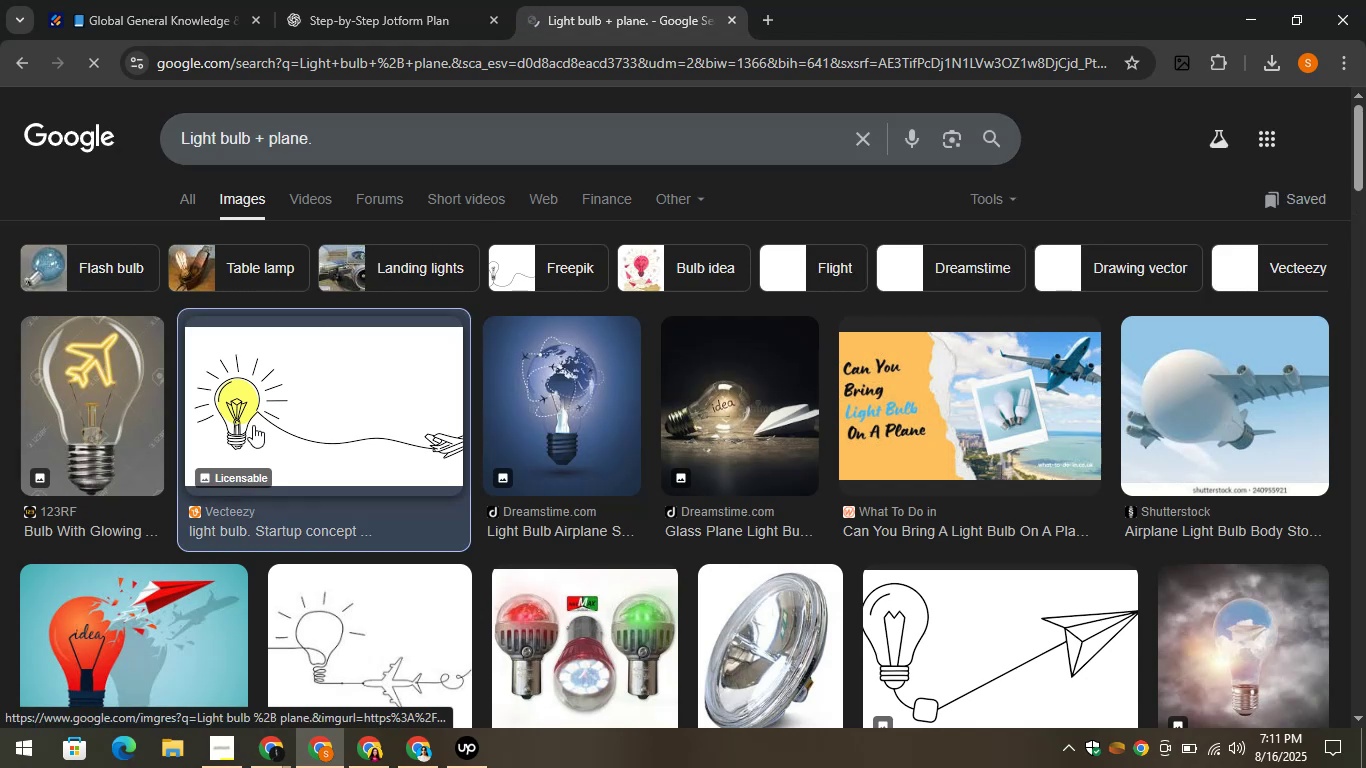 
left_click([253, 425])
 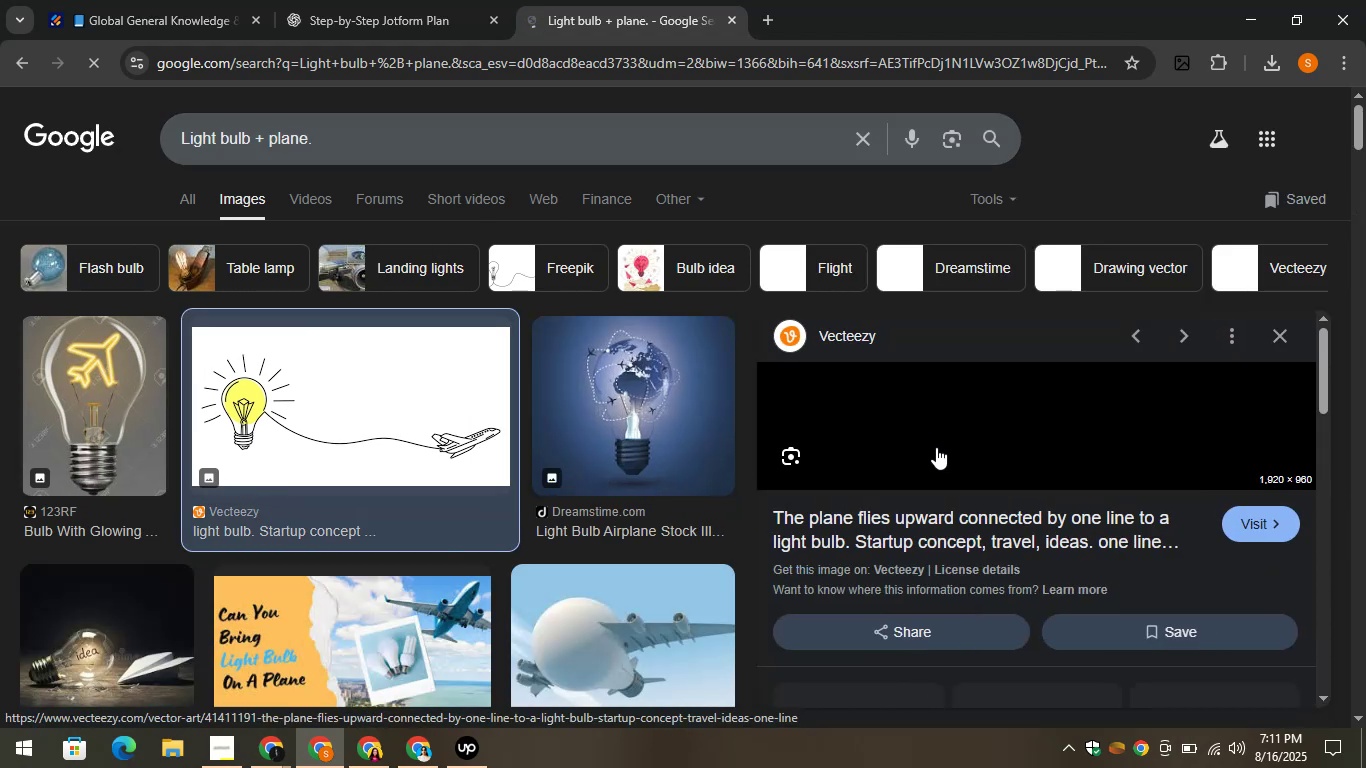 
wait(6.11)
 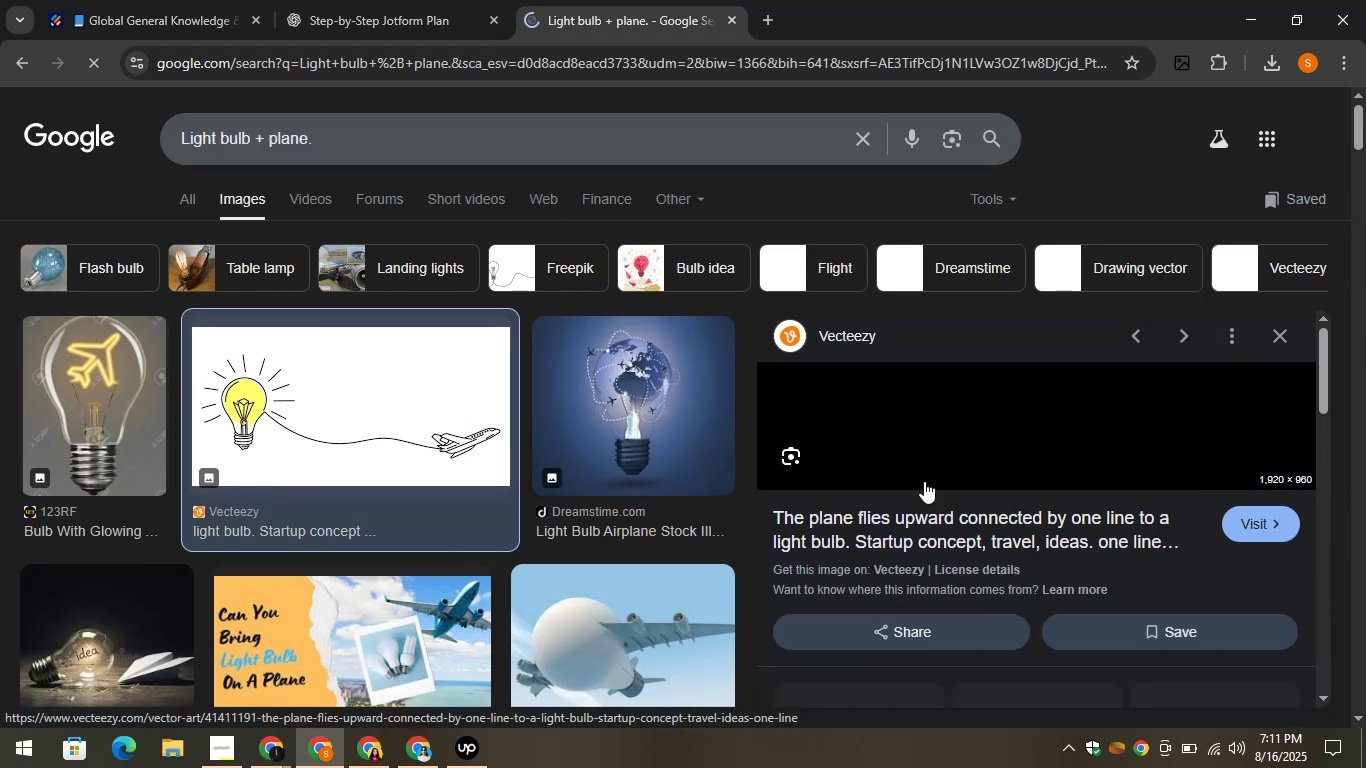 
right_click([948, 435])
 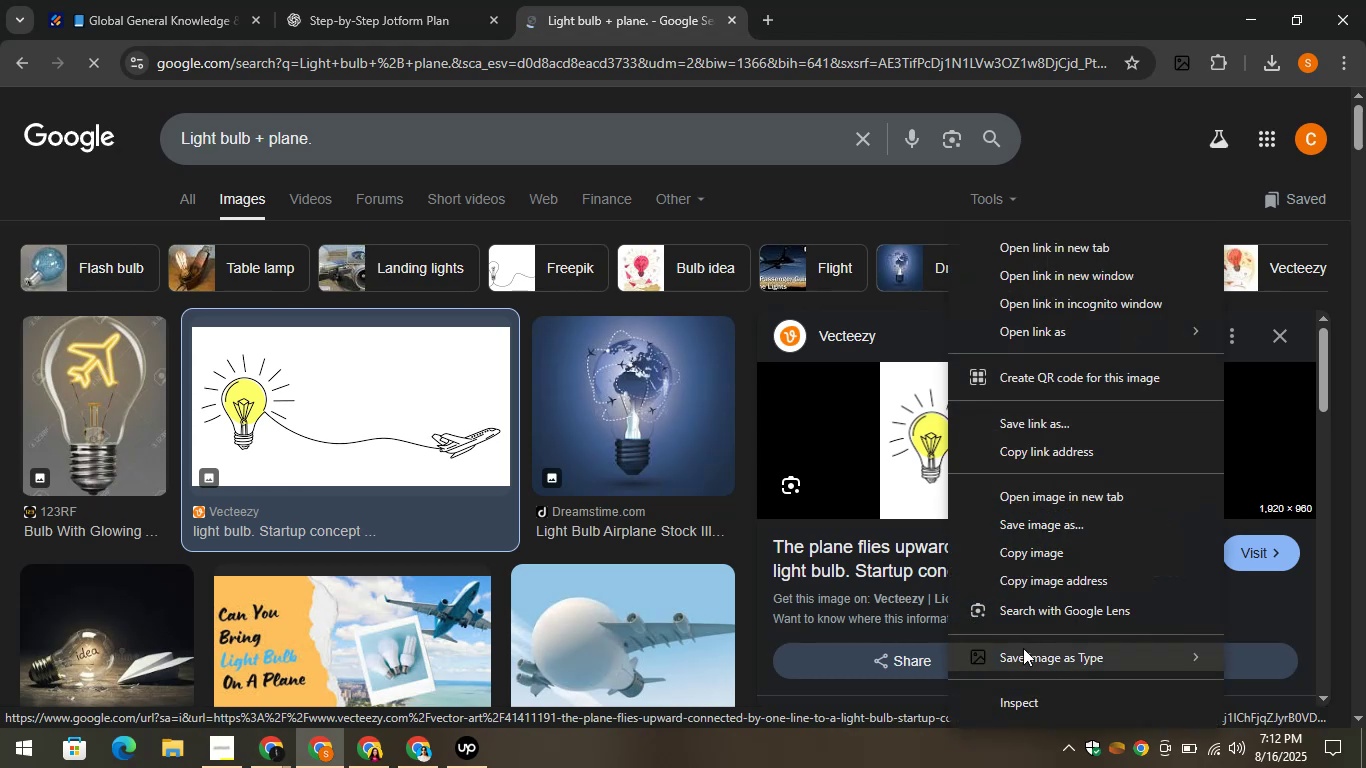 
left_click_drag(start_coordinate=[1023, 650], to_coordinate=[1080, 633])
 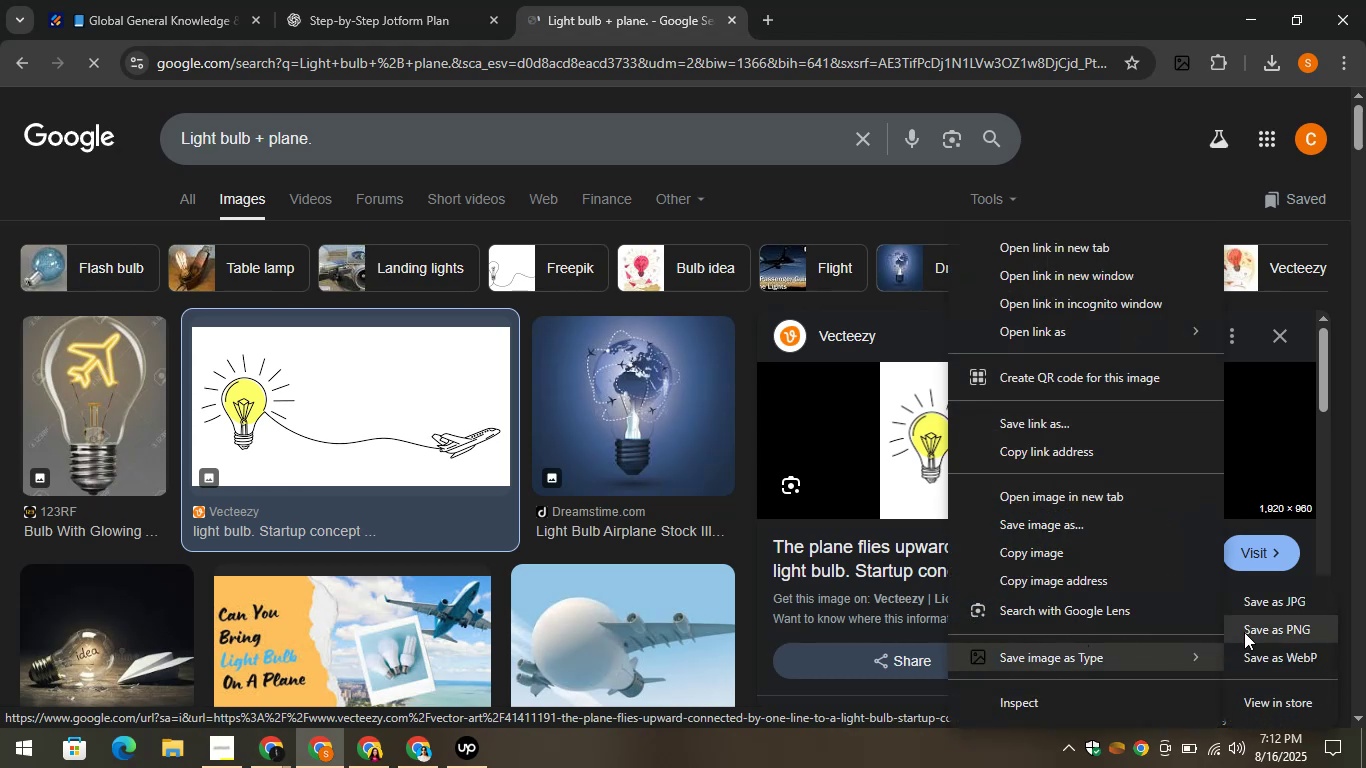 
left_click([1244, 632])
 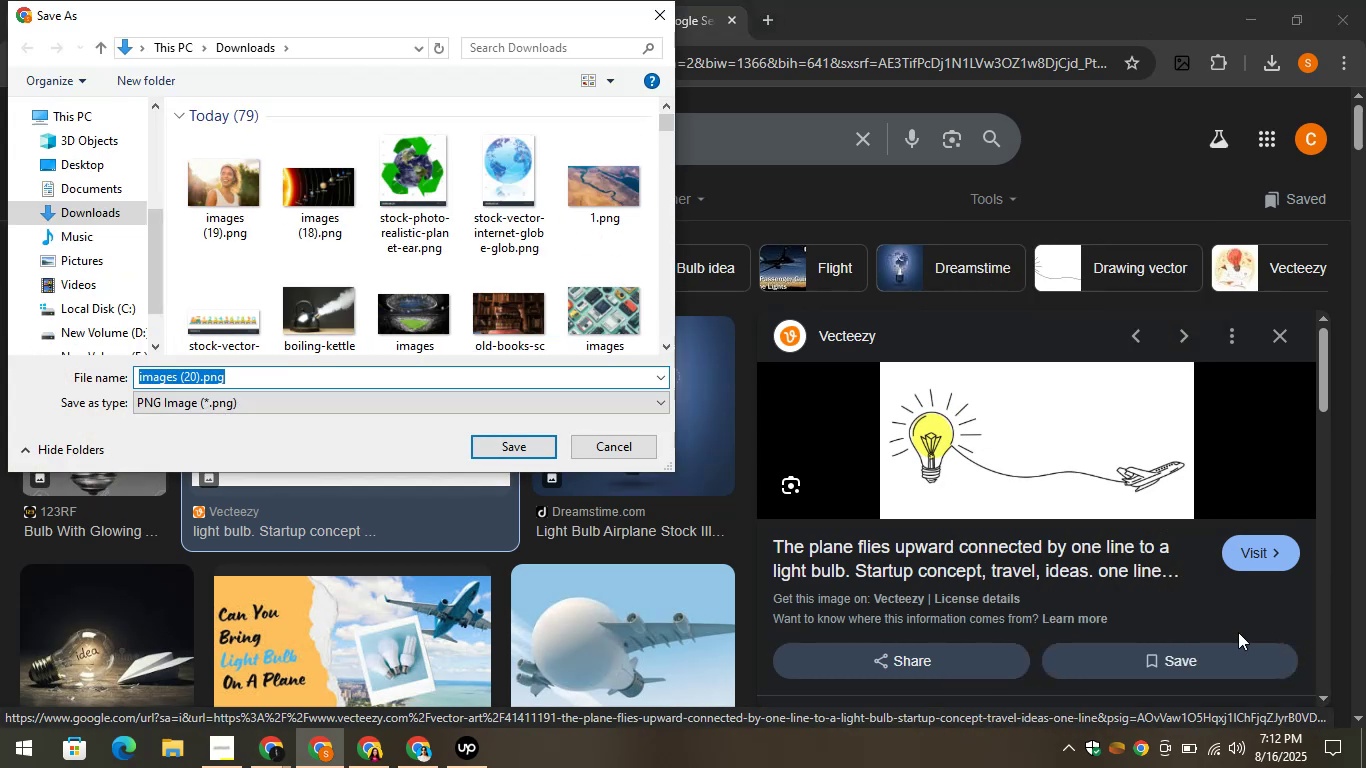 
left_click([527, 448])
 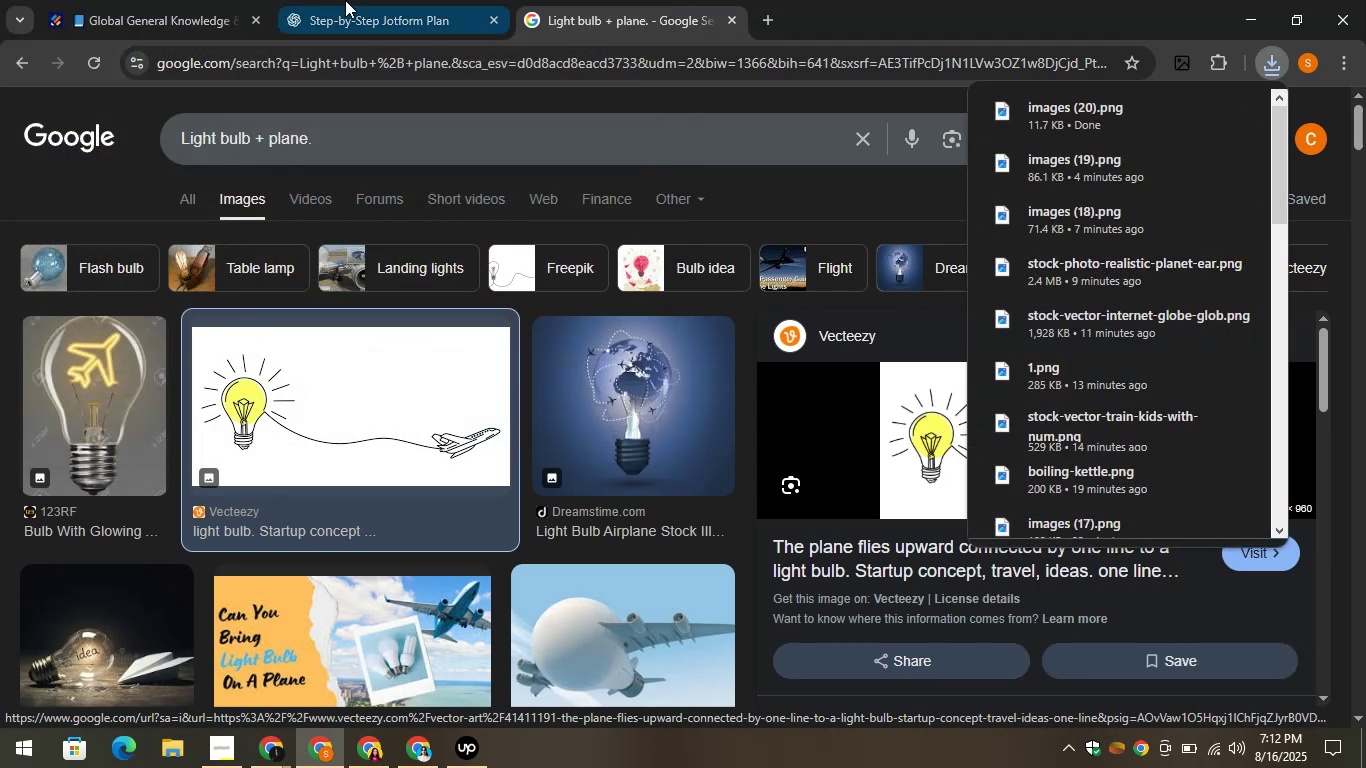 
left_click_drag(start_coordinate=[158, 0], to_coordinate=[153, 0])
 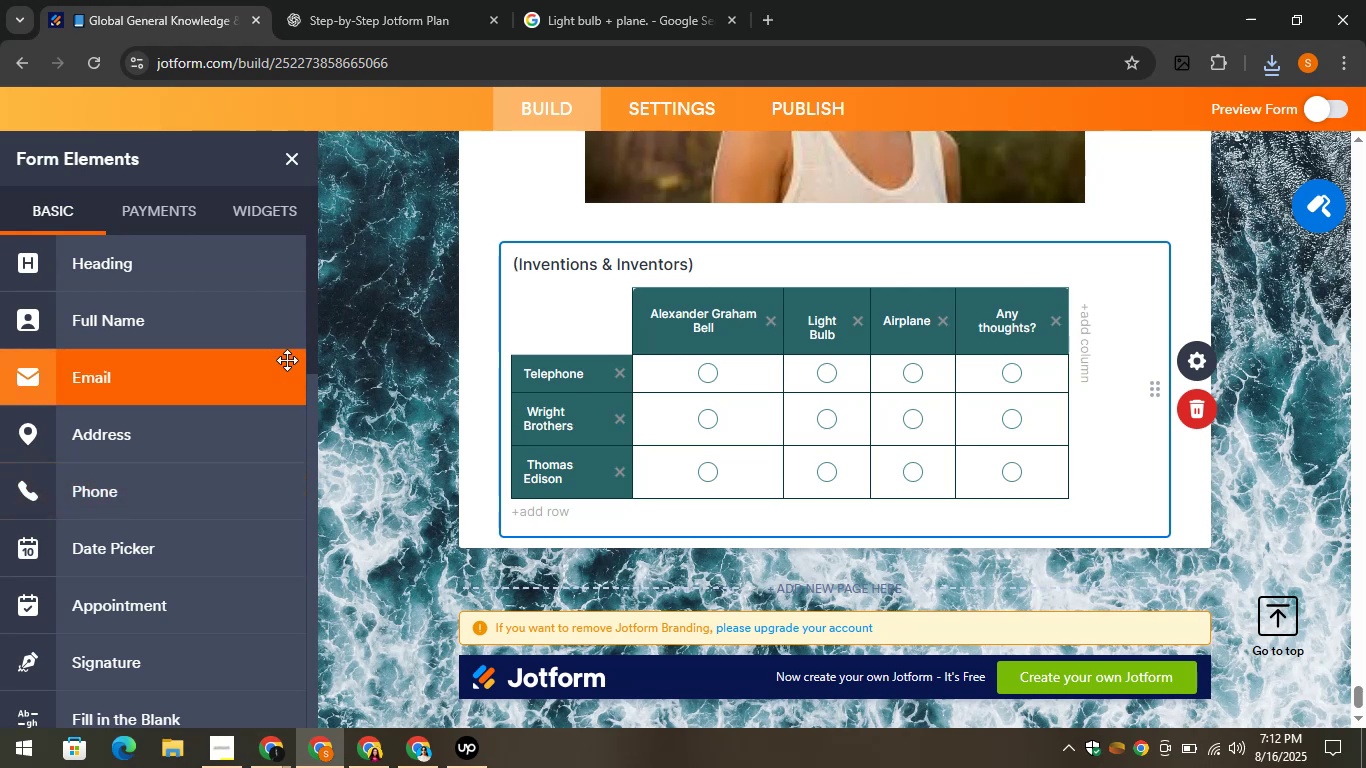 
left_click_drag(start_coordinate=[314, 347], to_coordinate=[269, 569])
 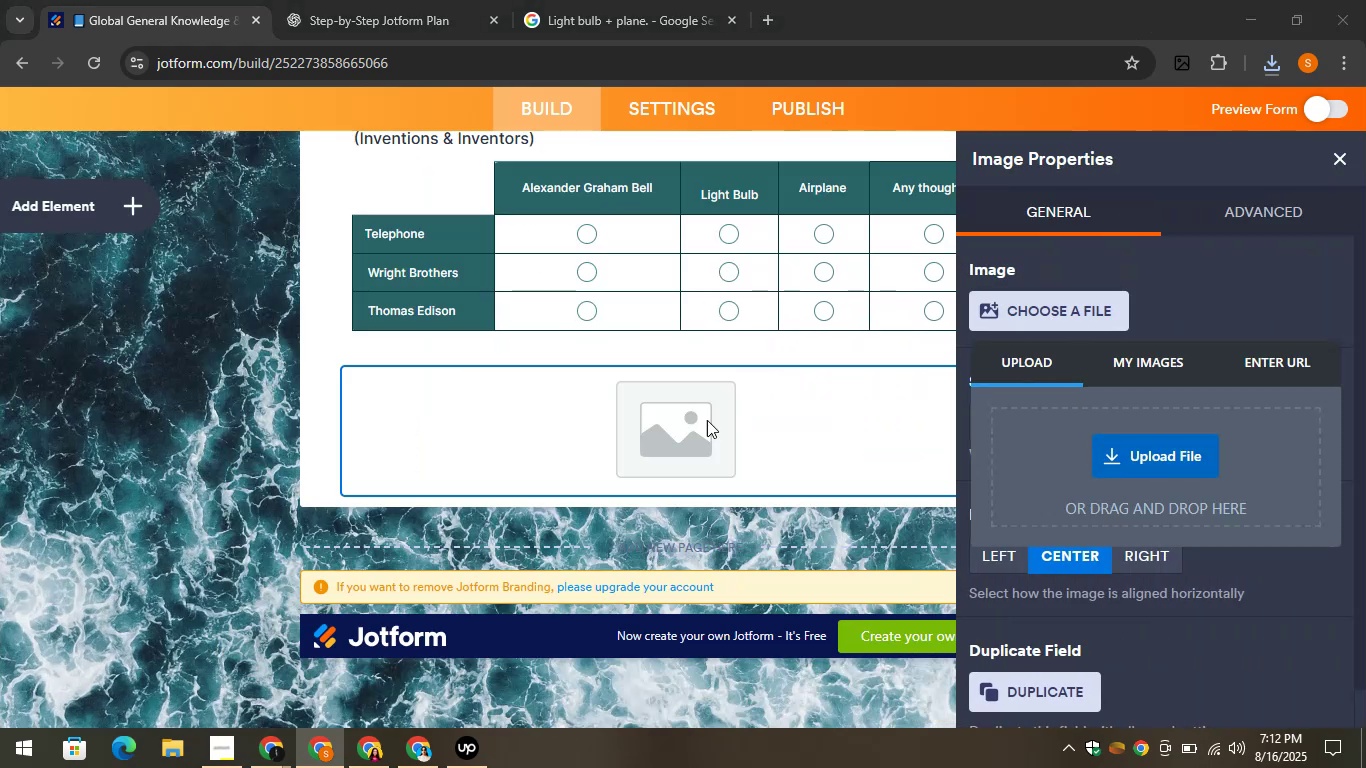 
wait(6.47)
 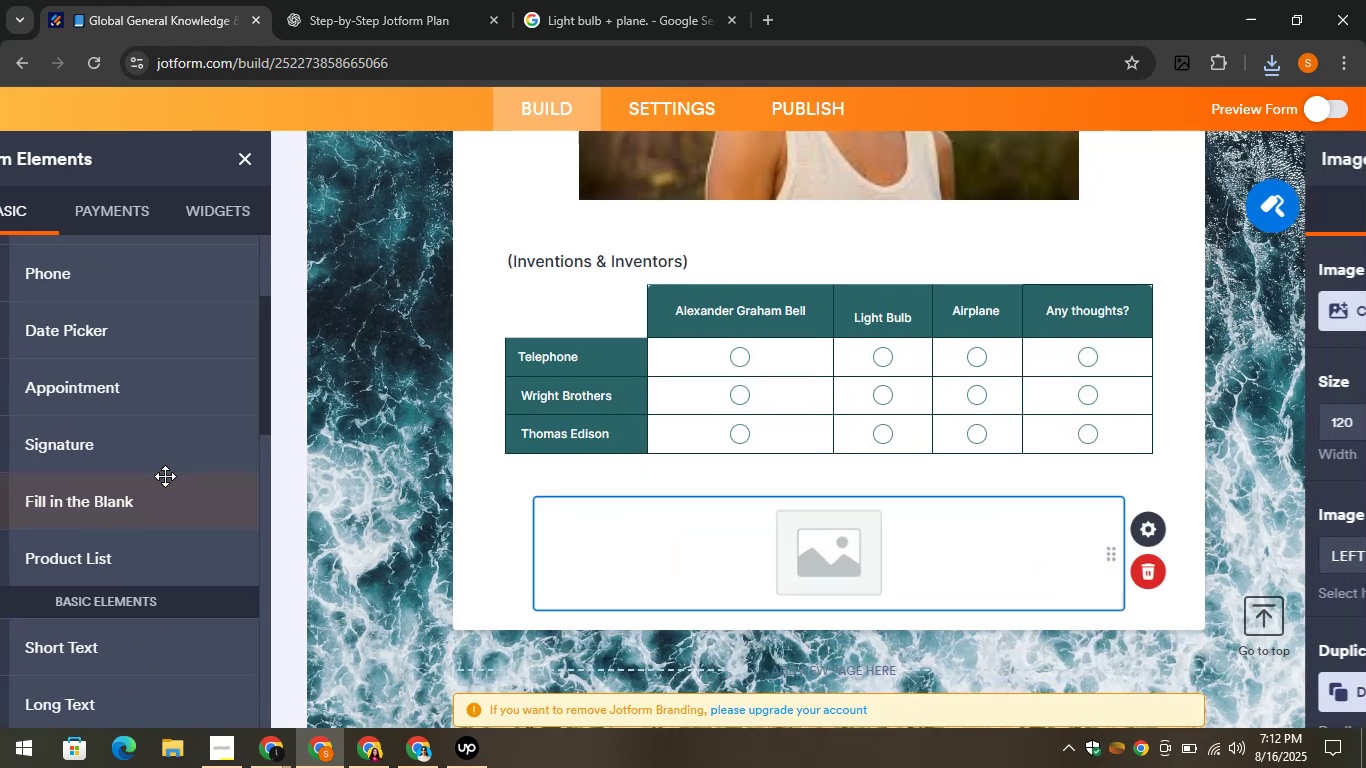 
left_click([218, 180])
 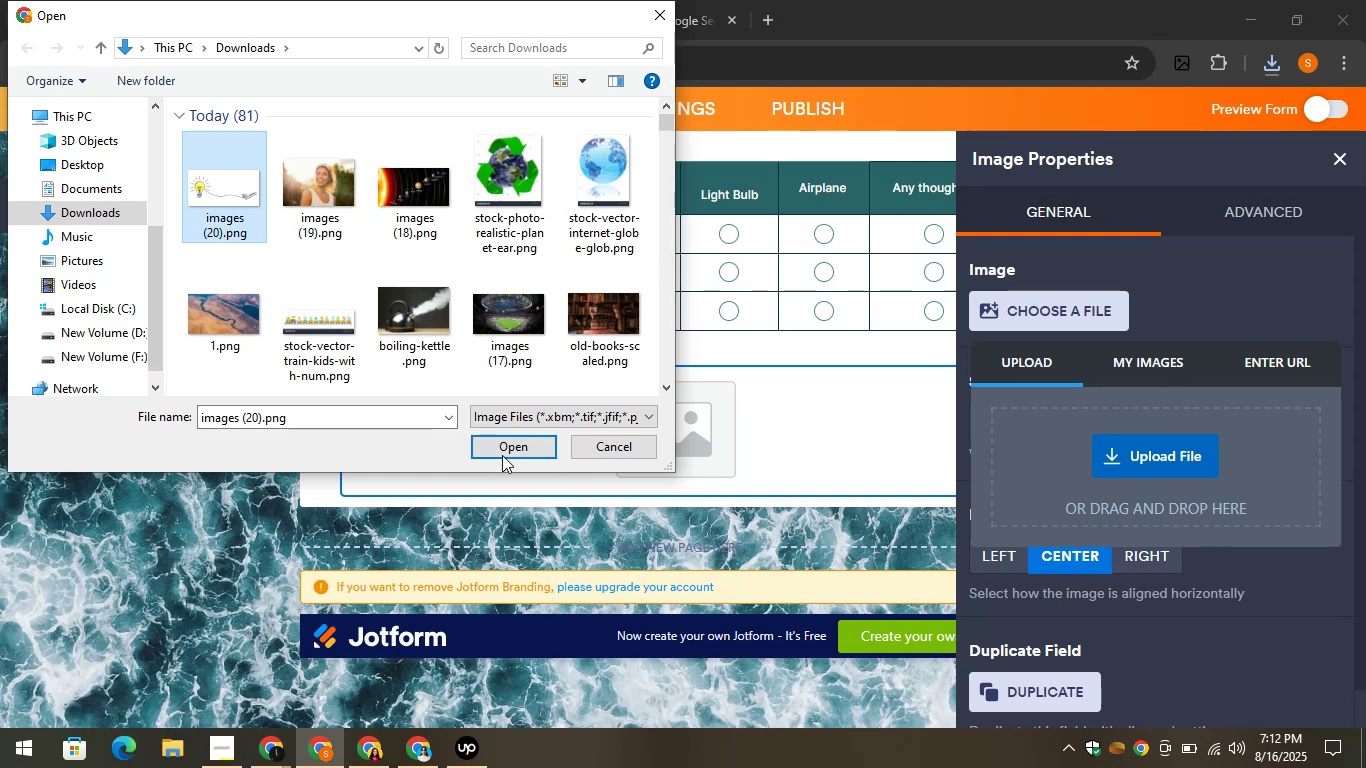 
left_click([502, 449])
 